 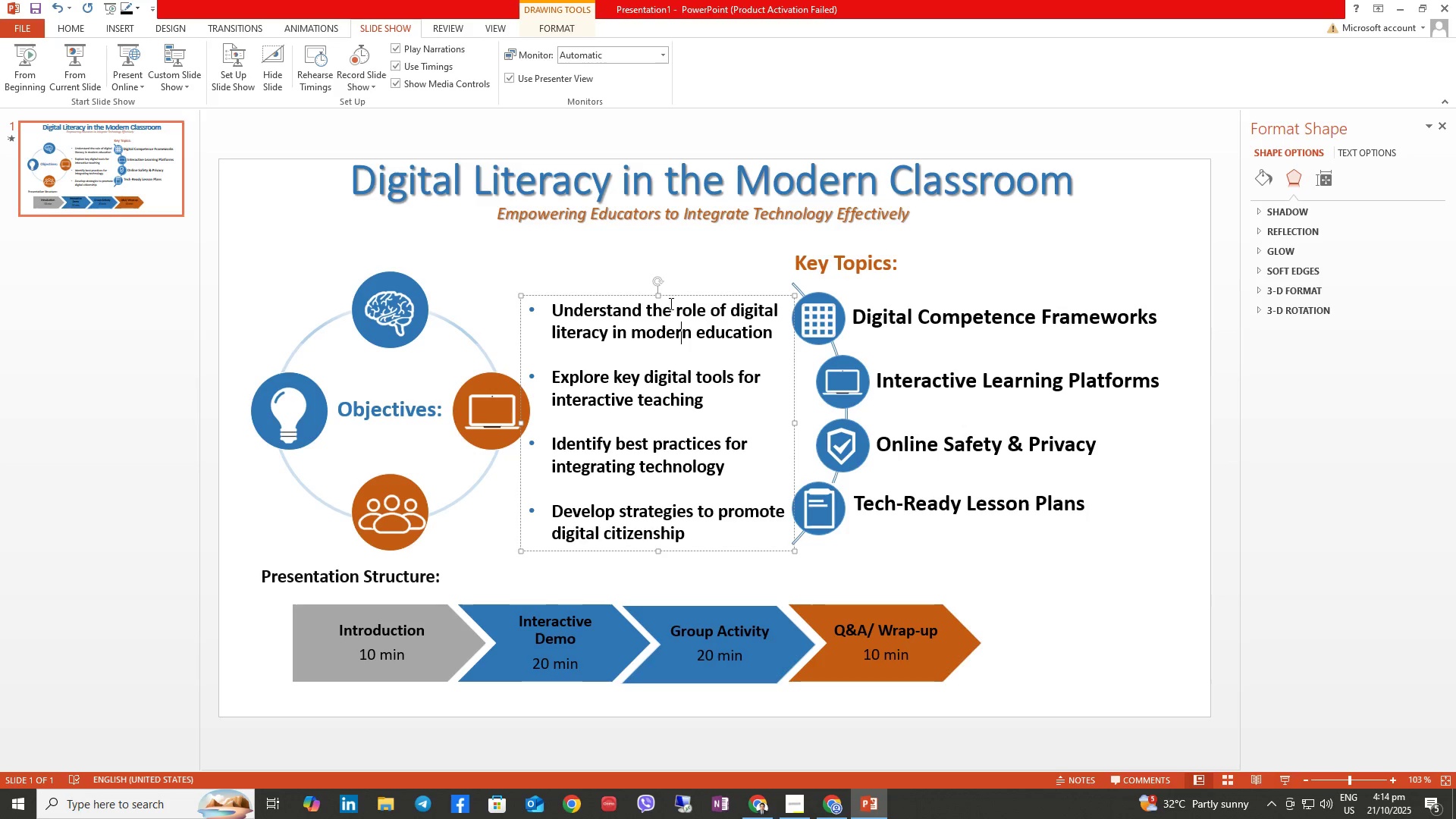 
right_click([677, 291])
 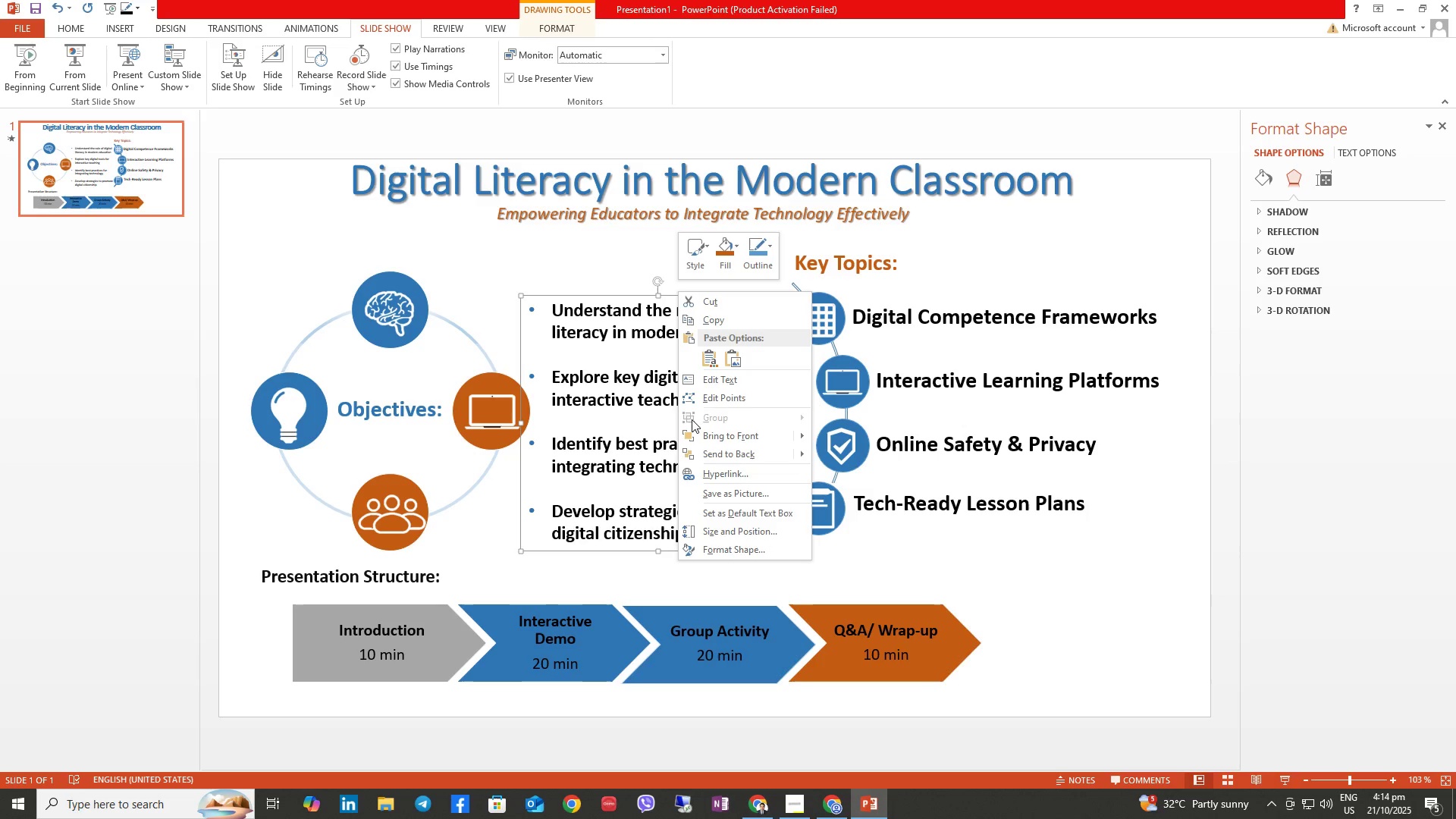 
left_click([632, 384])
 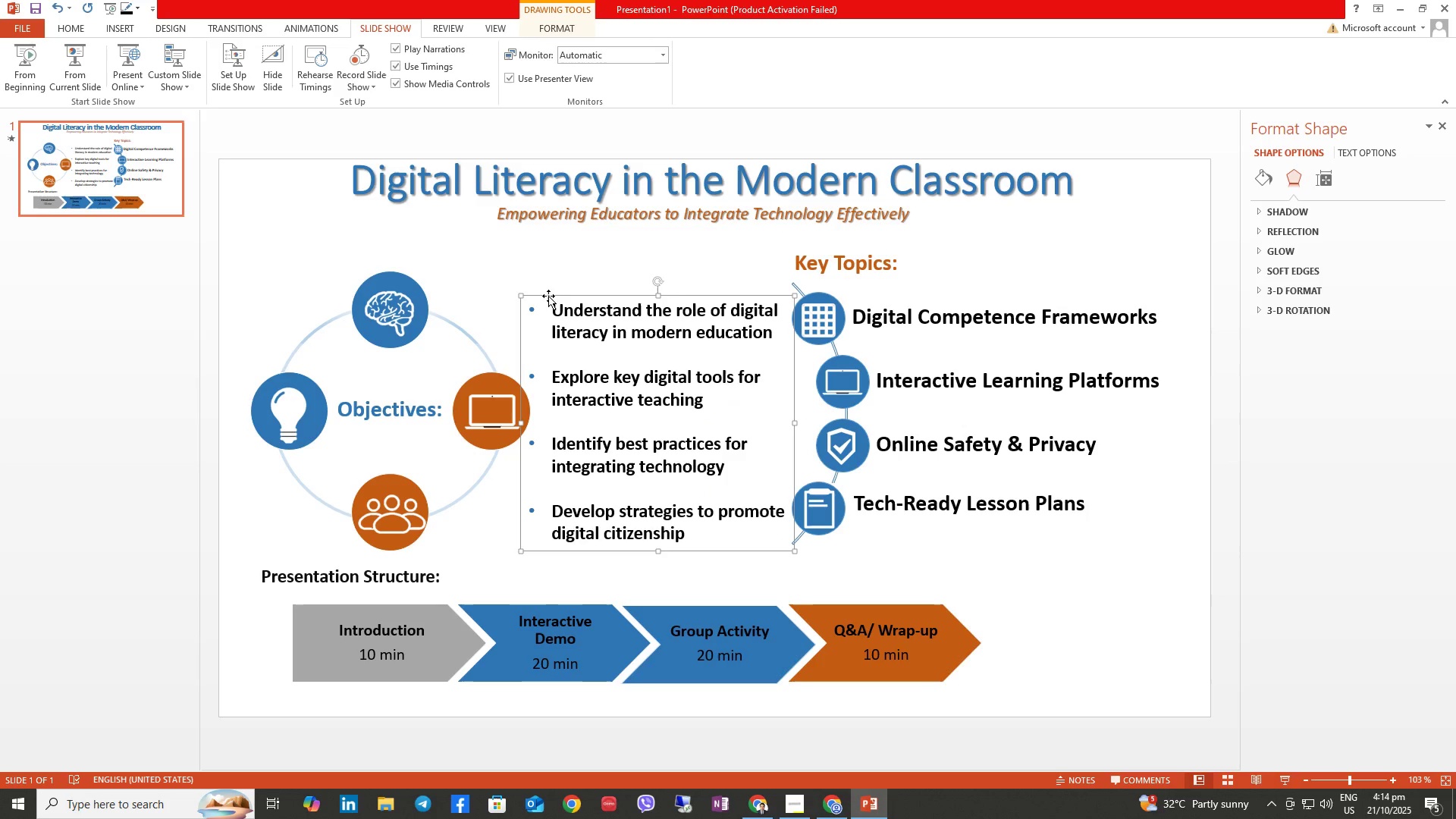 
right_click([548, 296])
 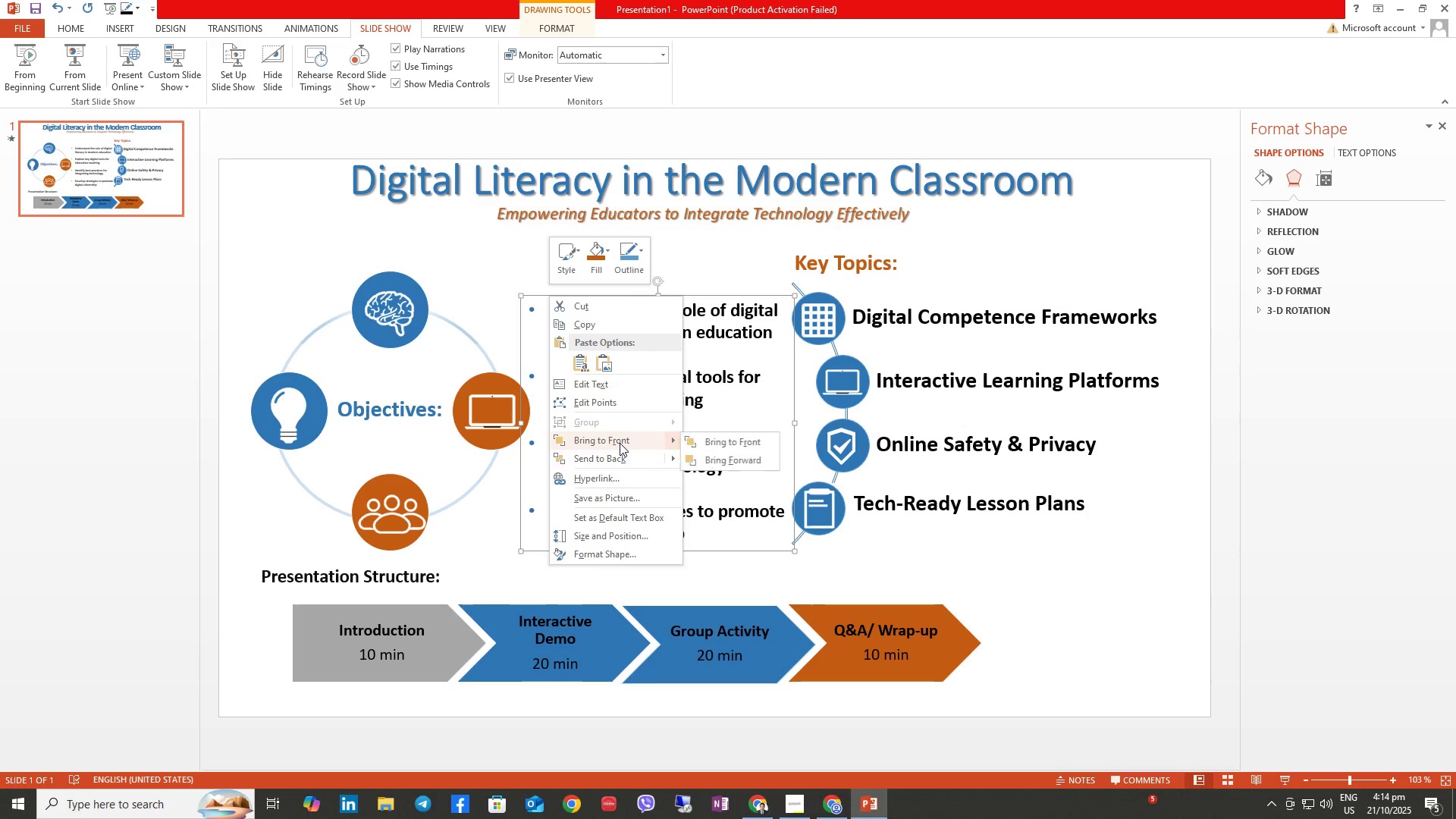 
left_click([694, 266])
 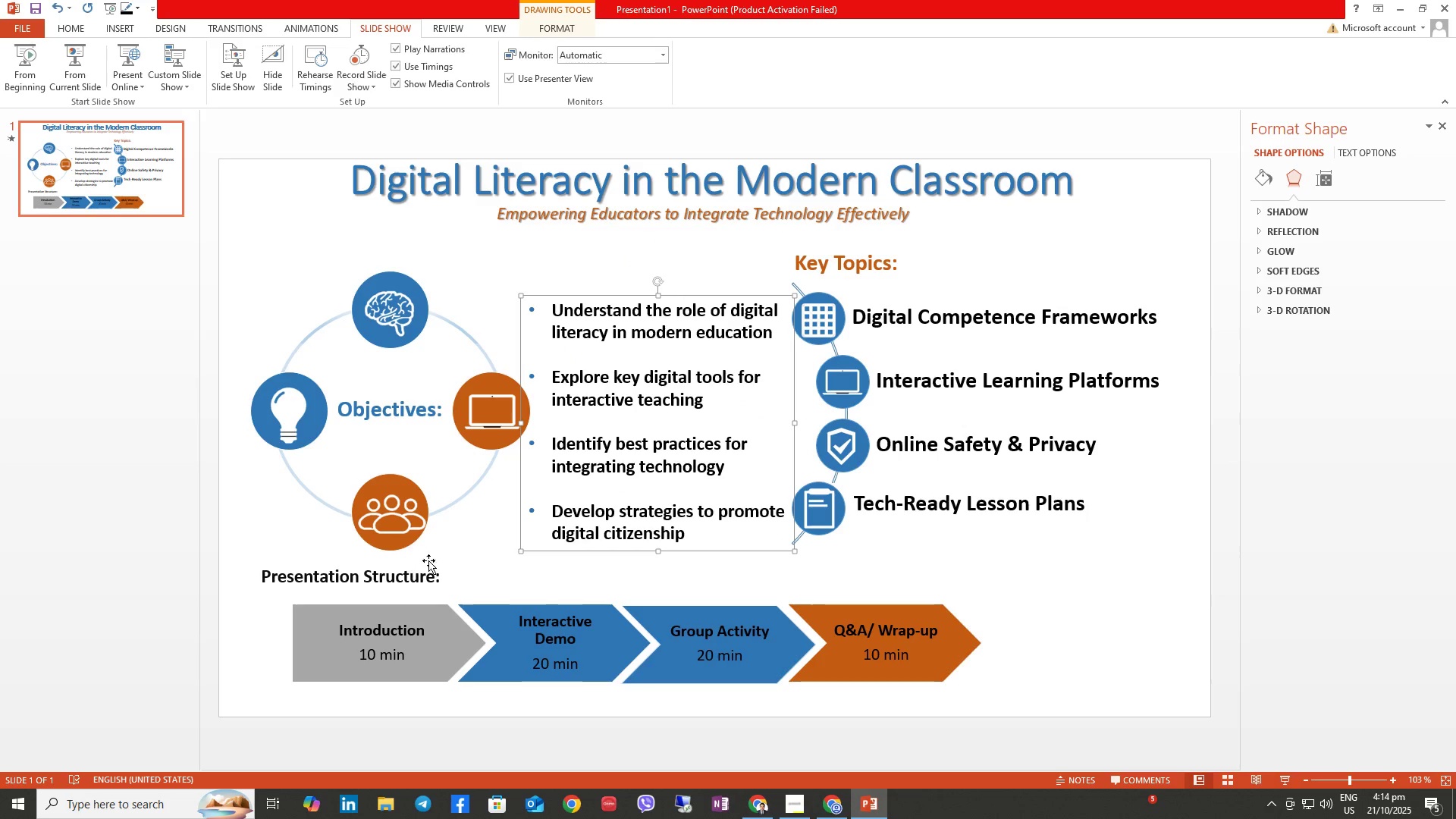 
left_click([464, 568])
 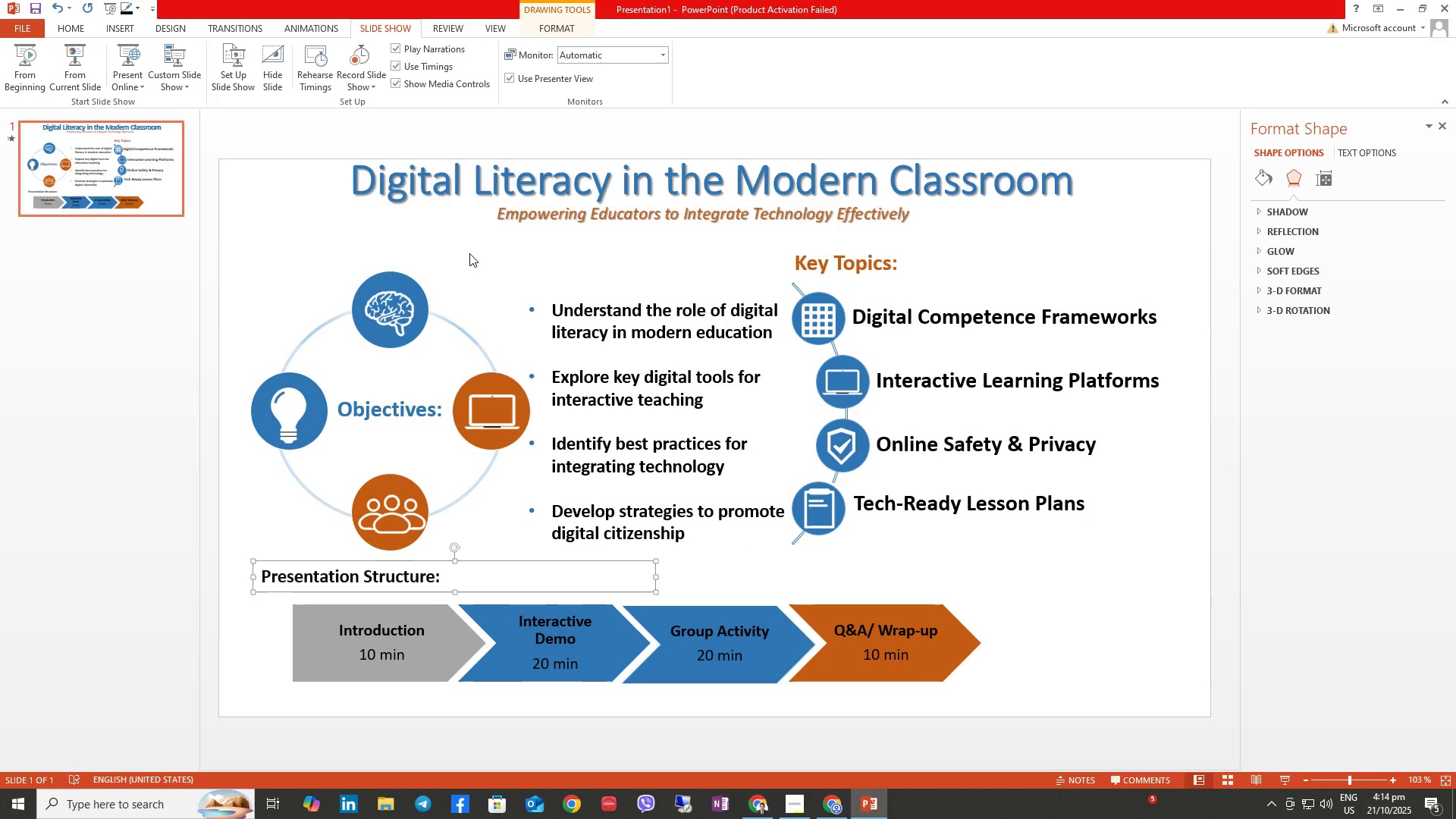 
left_click([469, 253])
 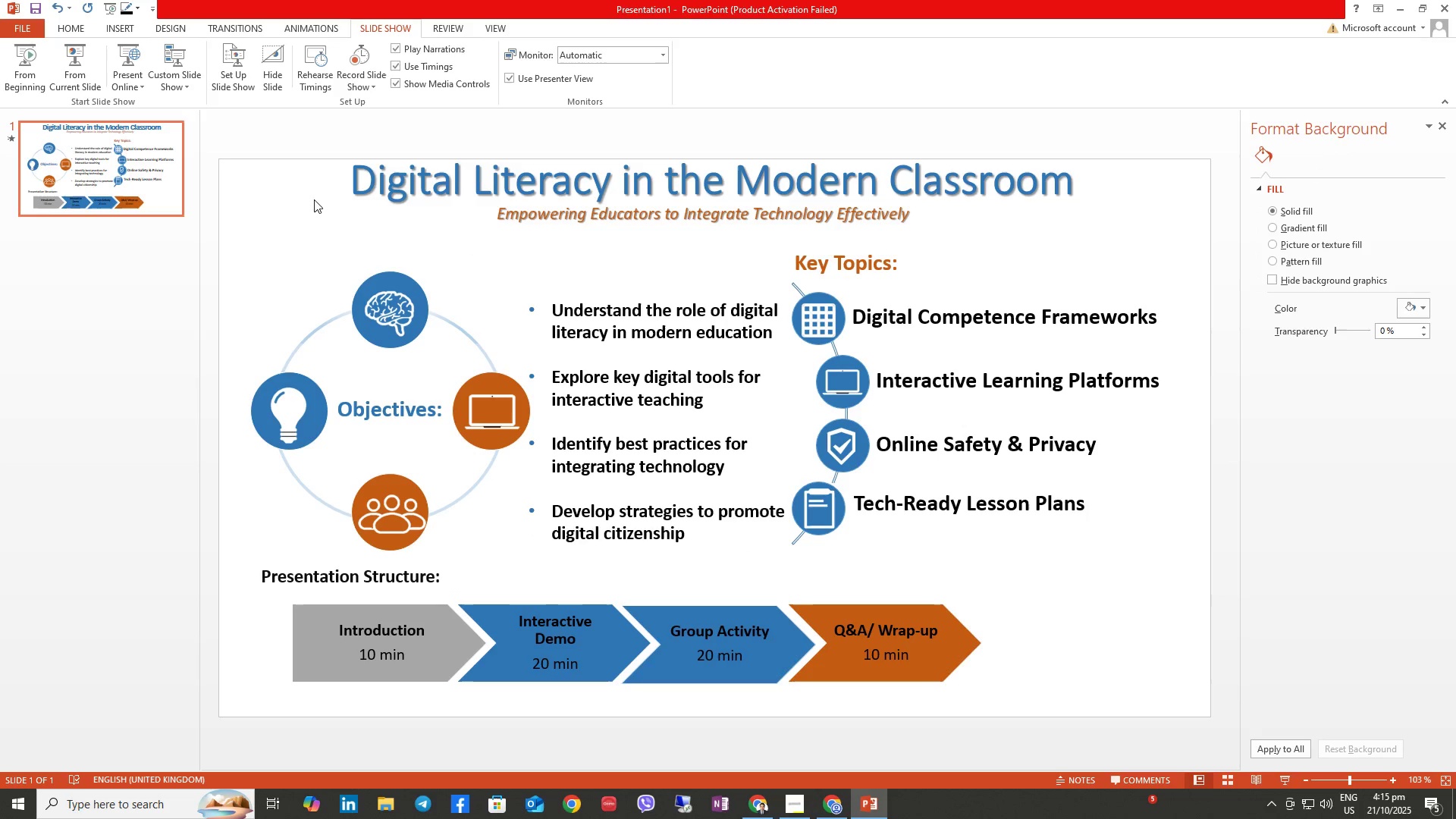 
right_click([312, 199])
 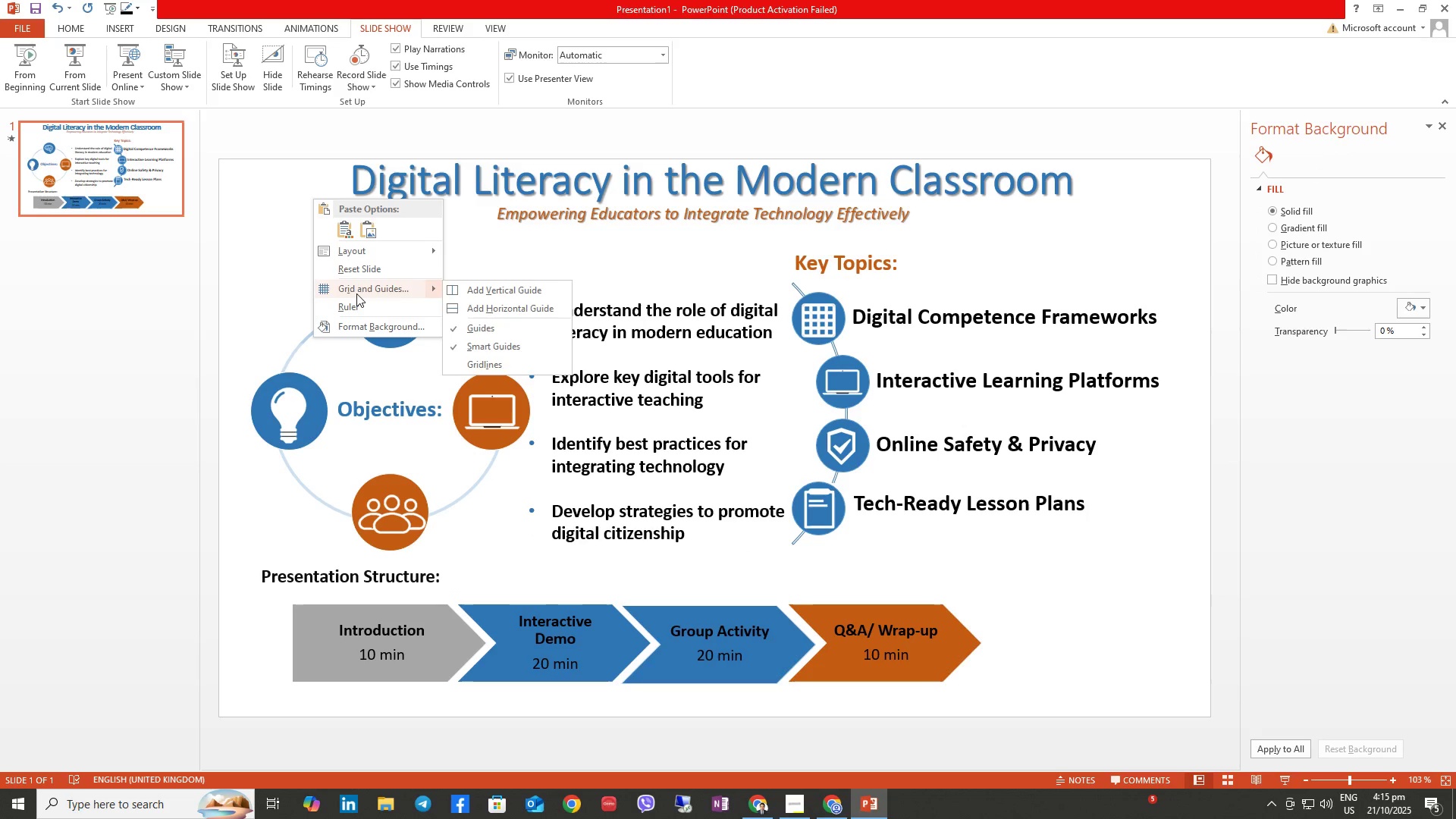 
mouse_move([369, 291])
 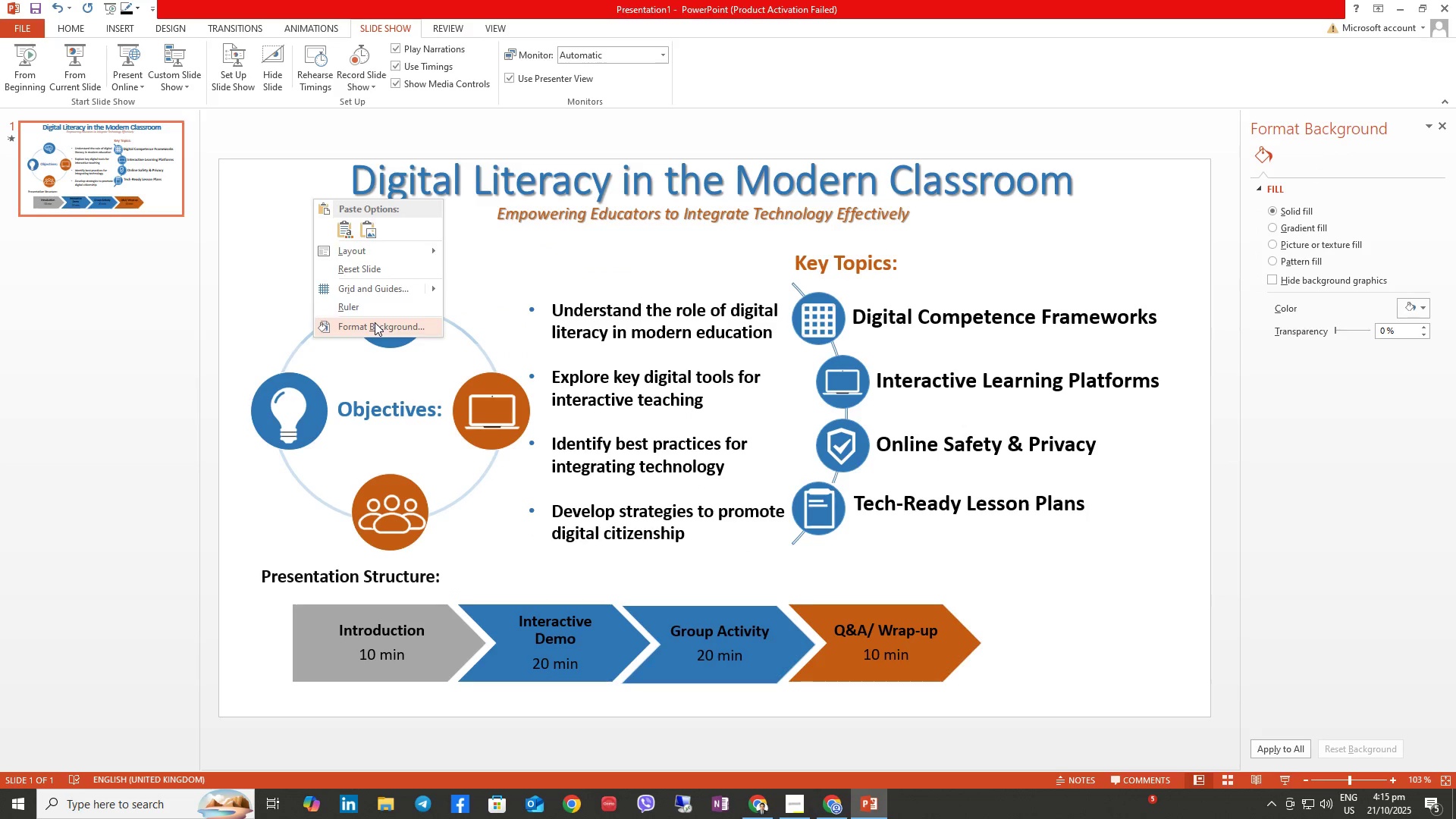 
left_click([375, 322])
 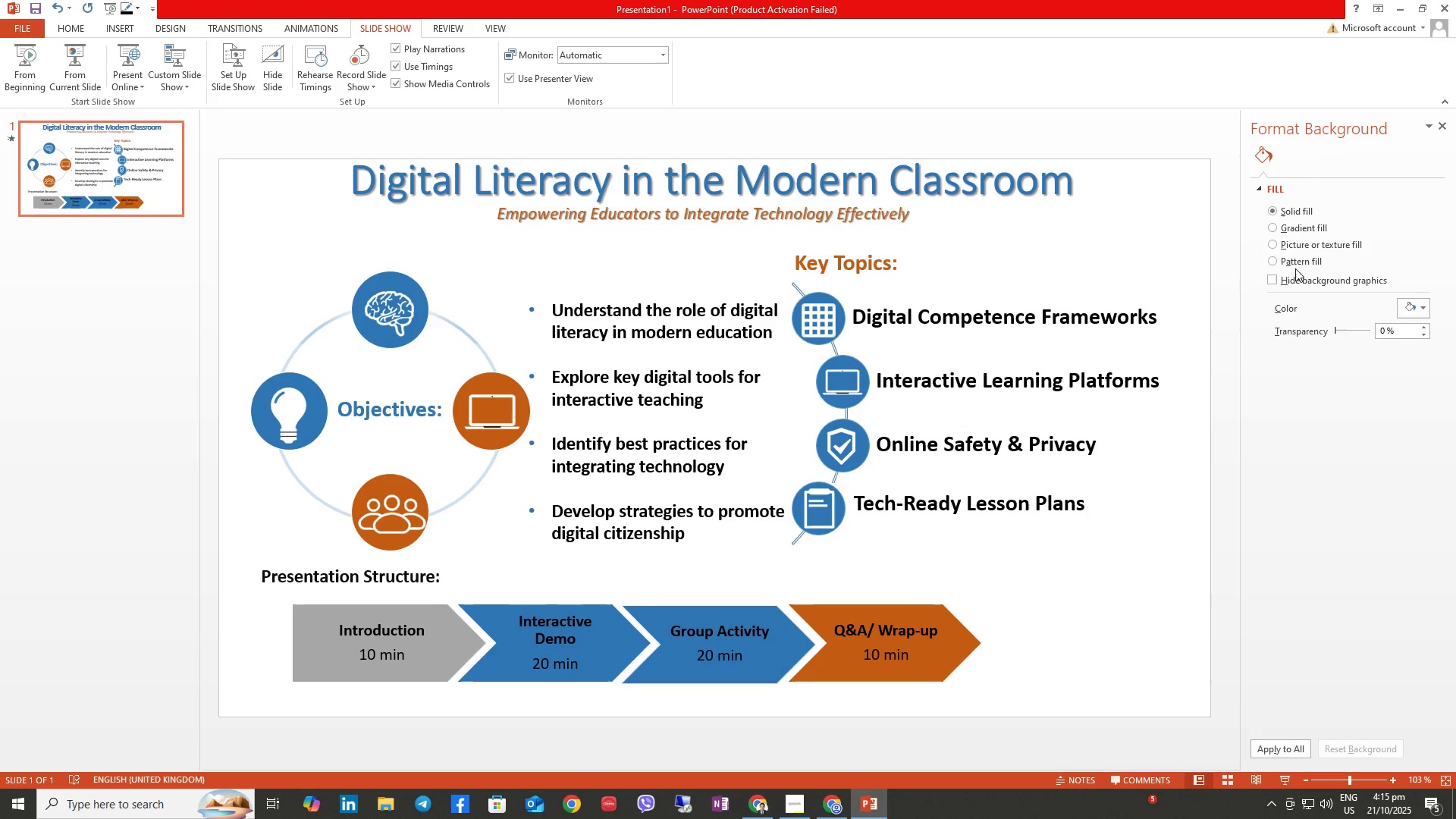 
left_click([1286, 229])
 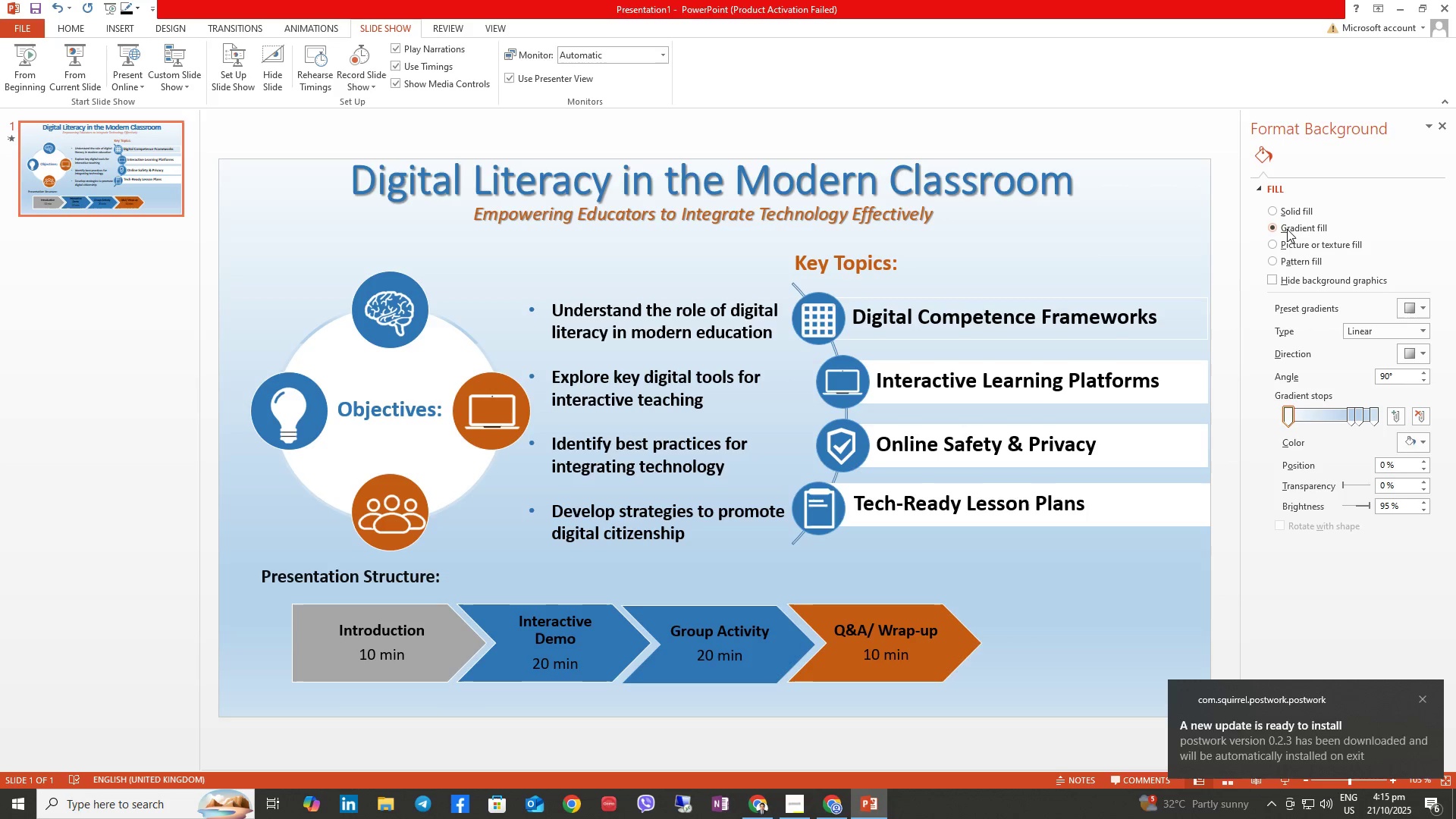 
wait(6.2)
 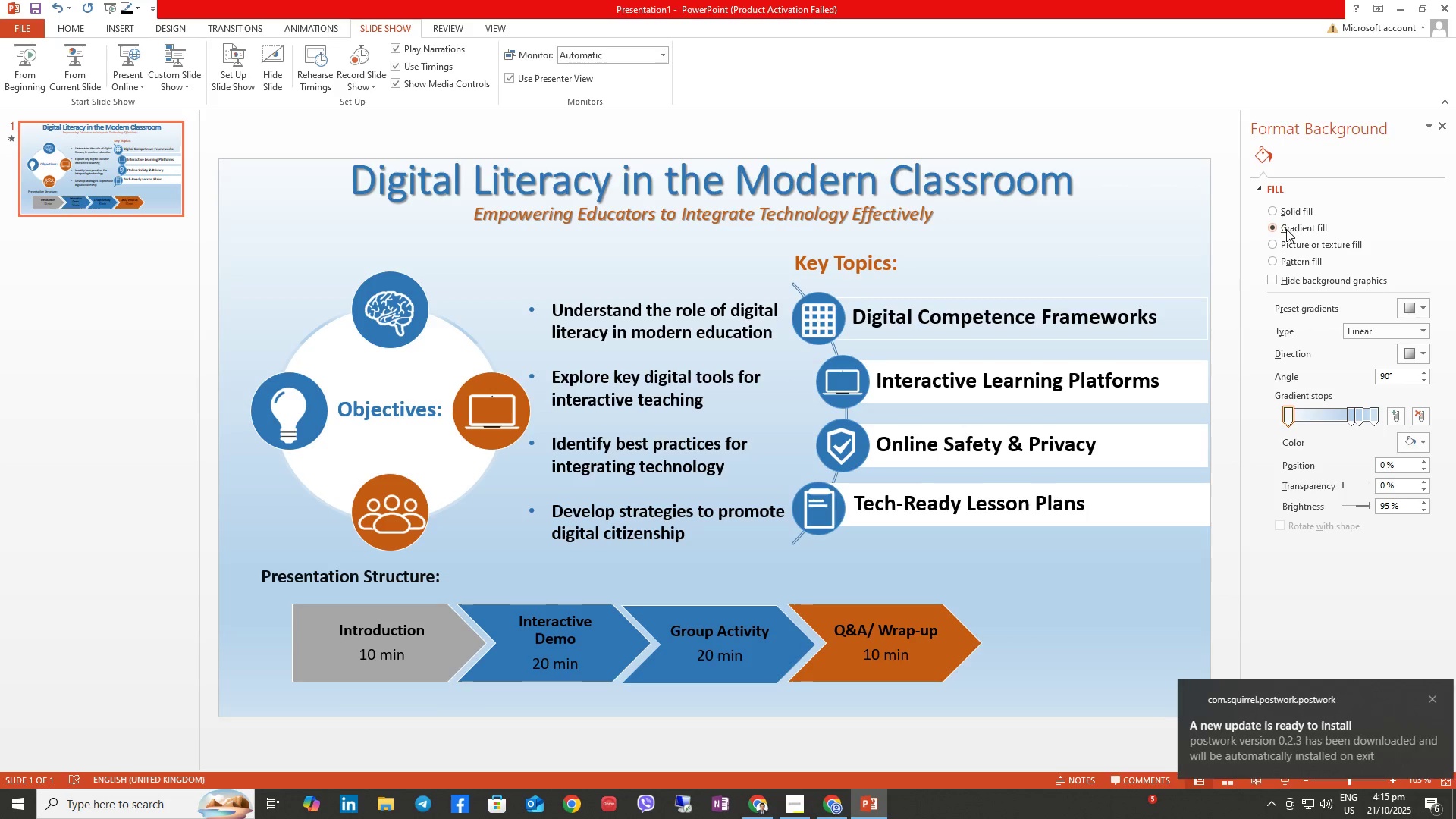 
left_click([1291, 264])
 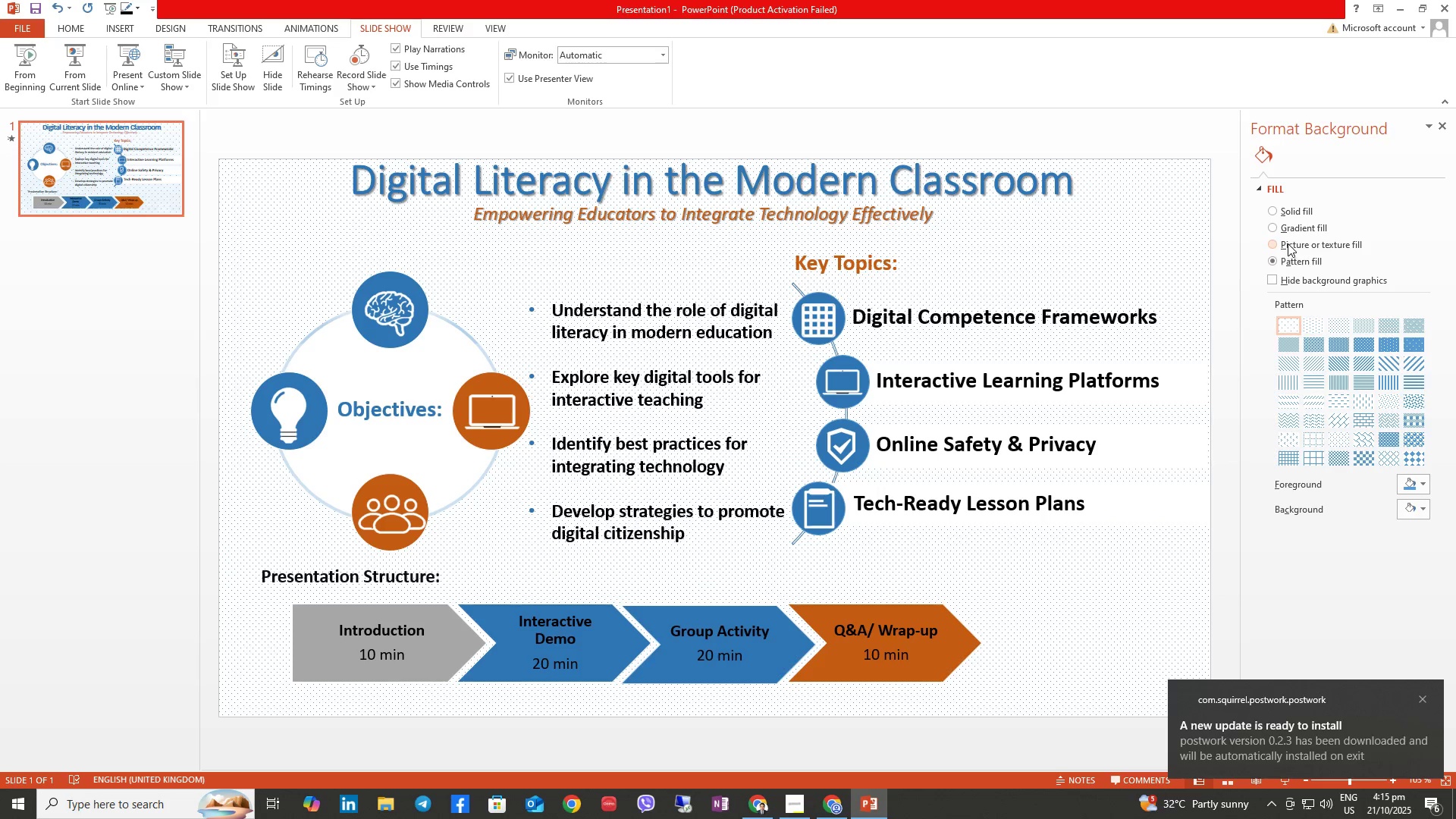 
left_click([1288, 242])
 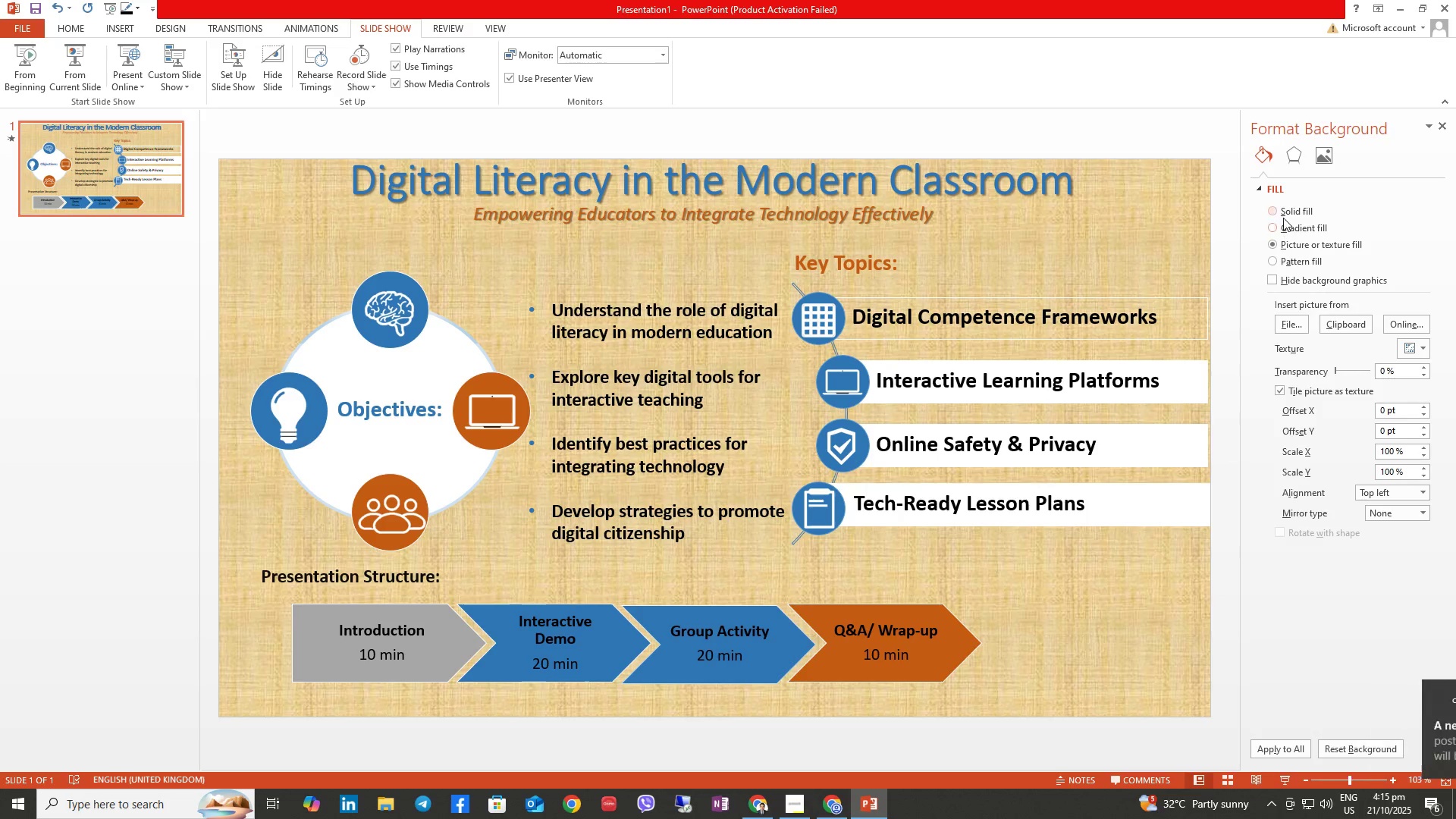 
left_click([1283, 217])
 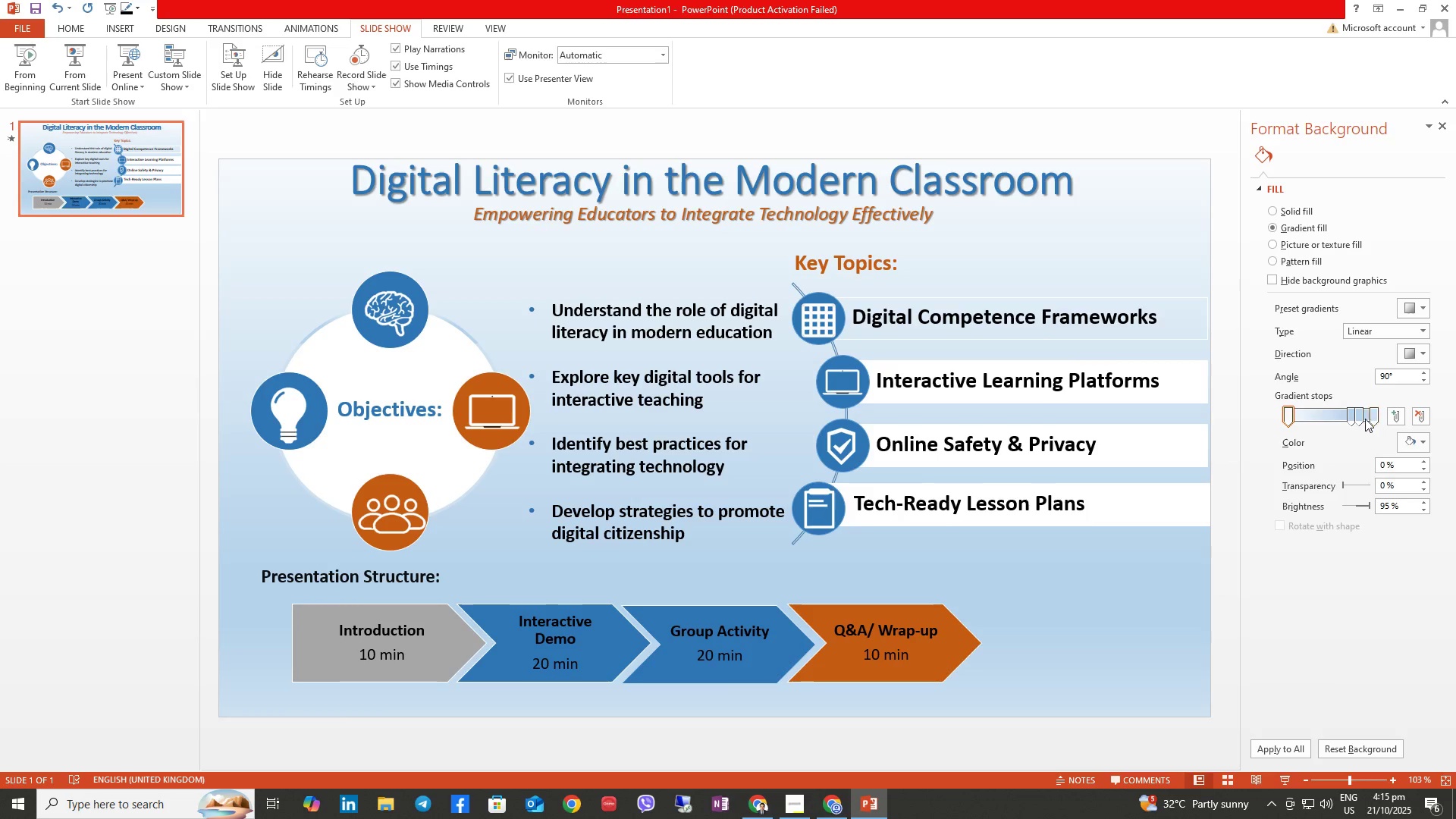 
left_click_drag(start_coordinate=[1352, 416], to_coordinate=[1328, 421])
 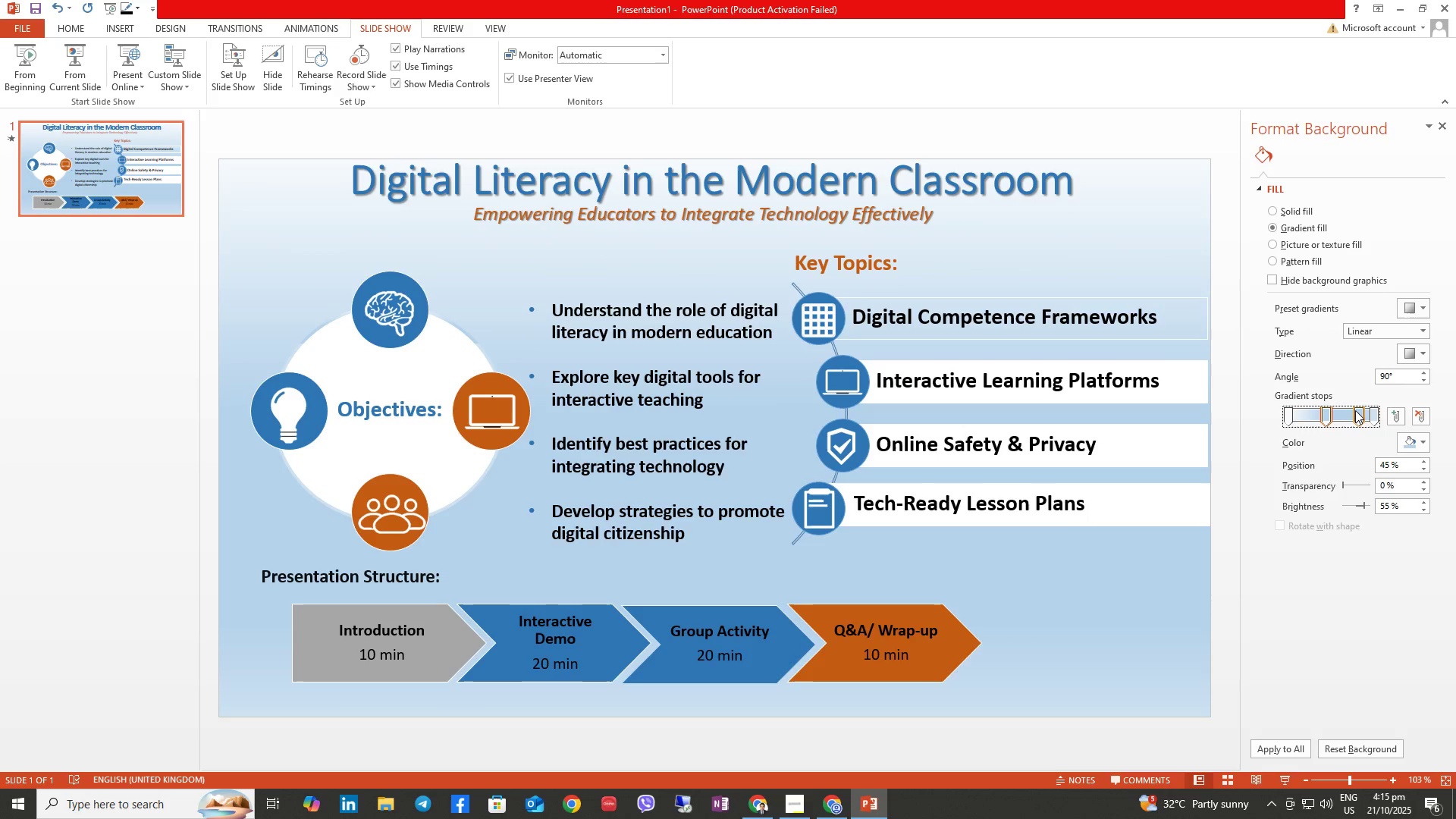 
left_click_drag(start_coordinate=[1358, 410], to_coordinate=[1330, 419])
 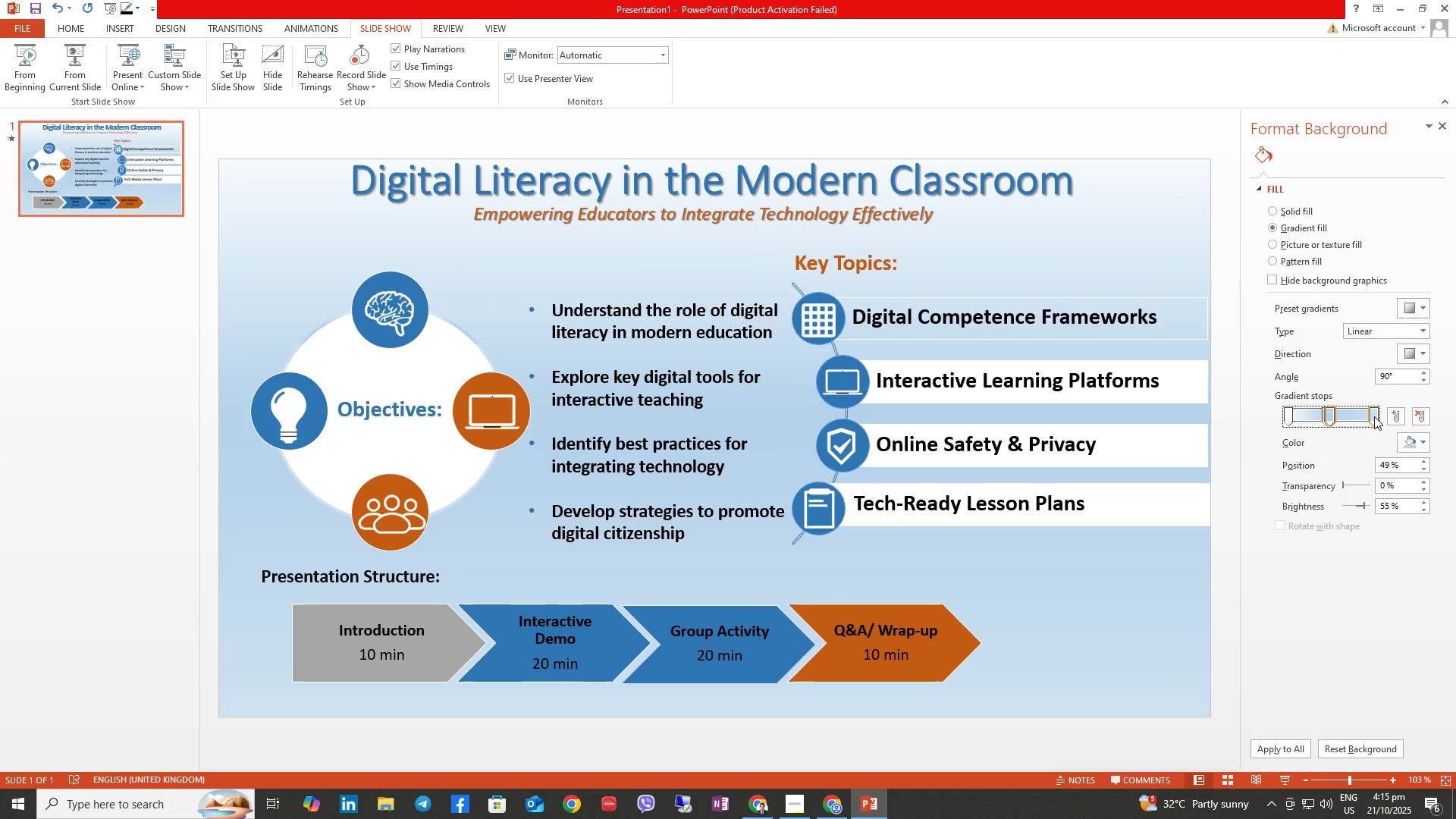 
left_click_drag(start_coordinate=[1374, 416], to_coordinate=[1348, 419])
 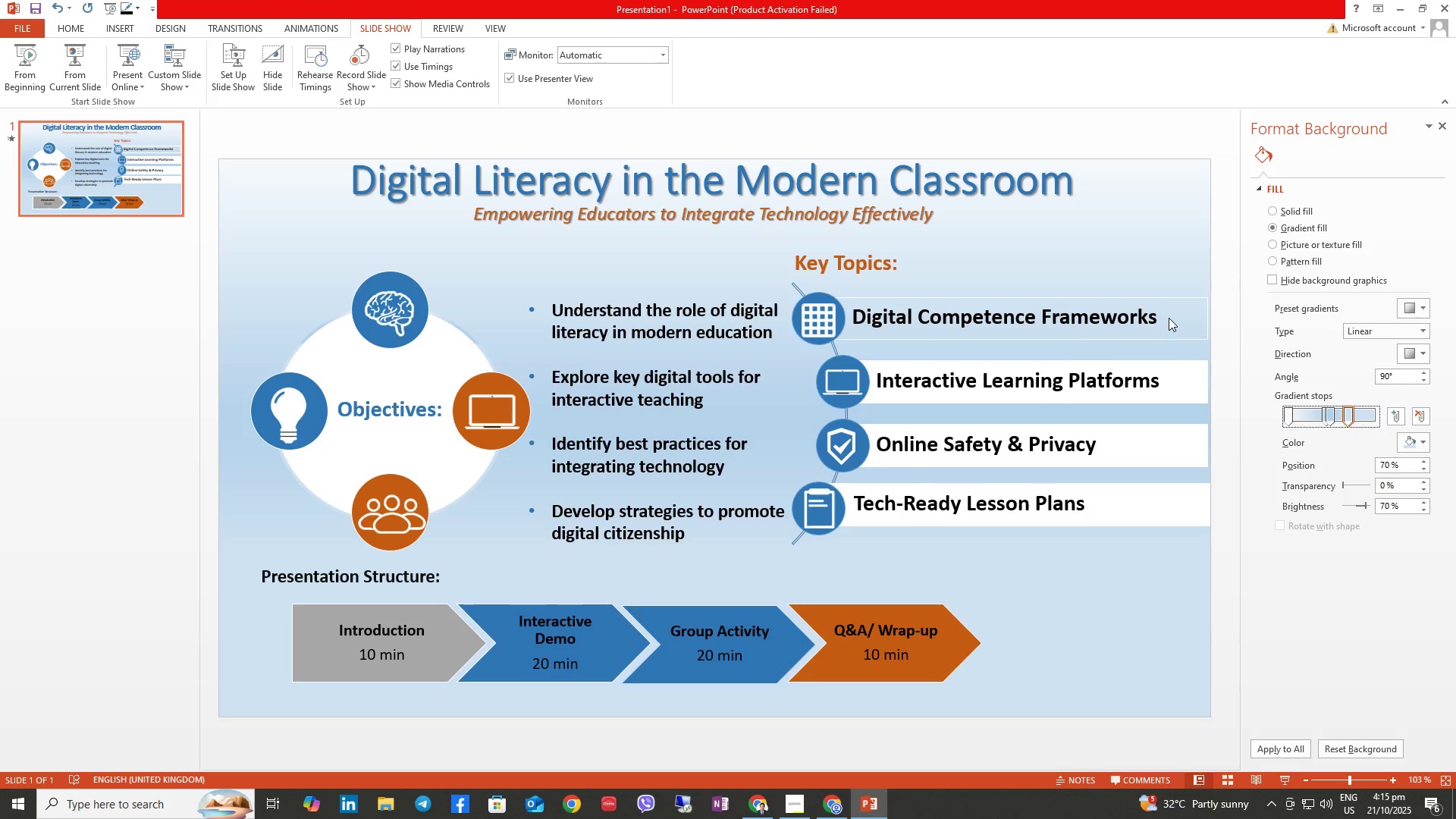 
left_click([1169, 318])
 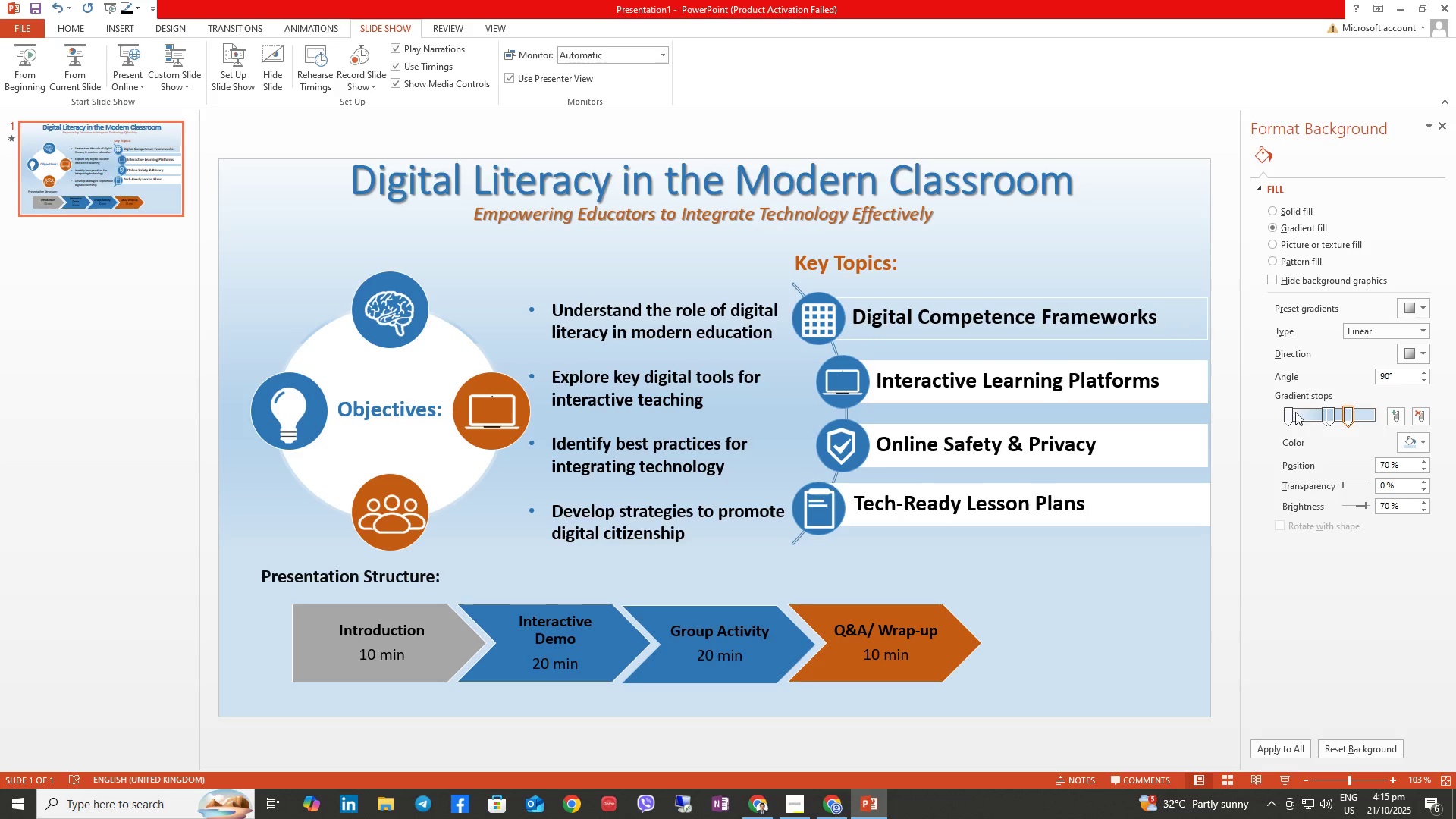 
left_click_drag(start_coordinate=[1292, 412], to_coordinate=[1326, 413])
 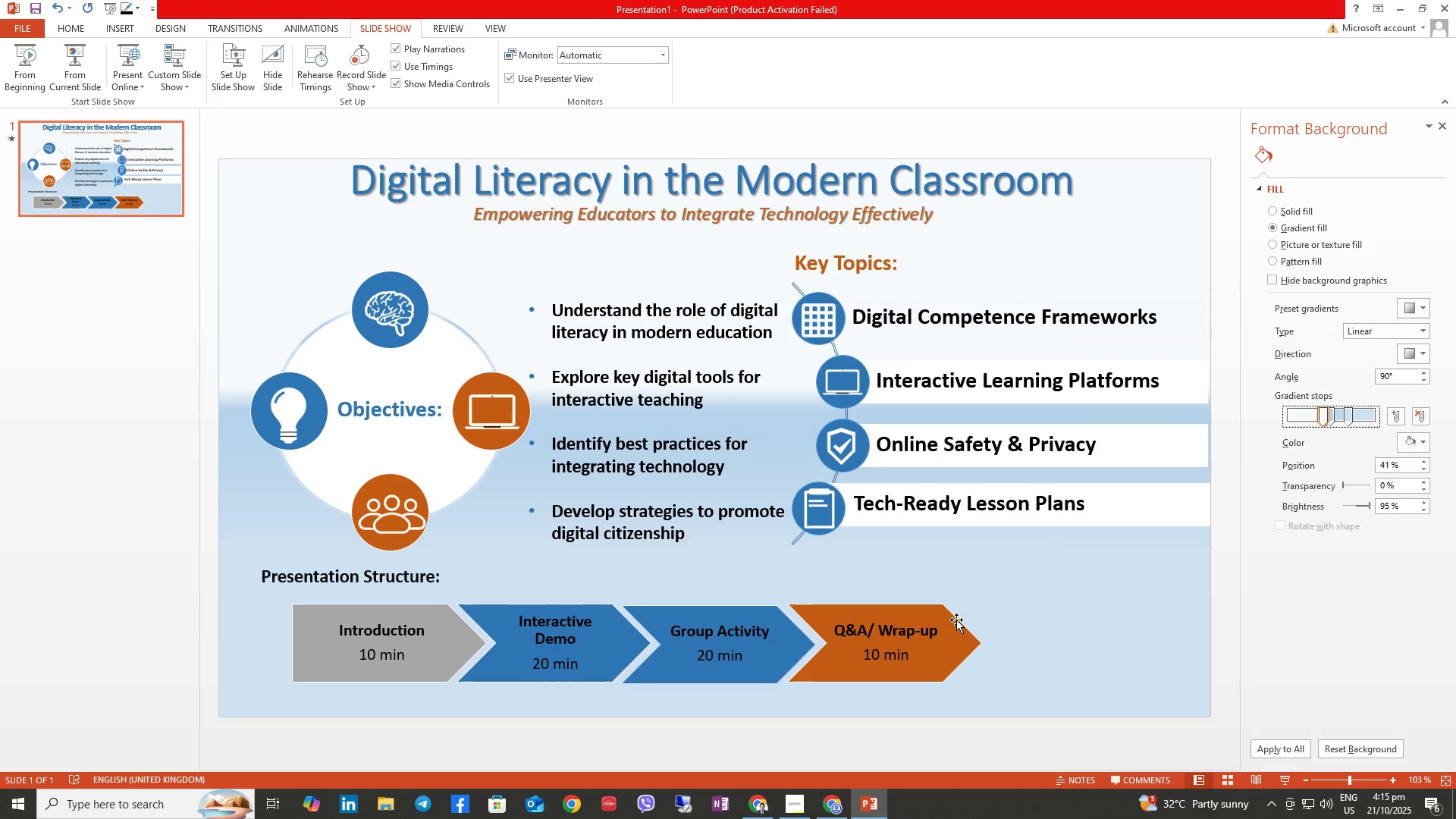 
wait(6.25)
 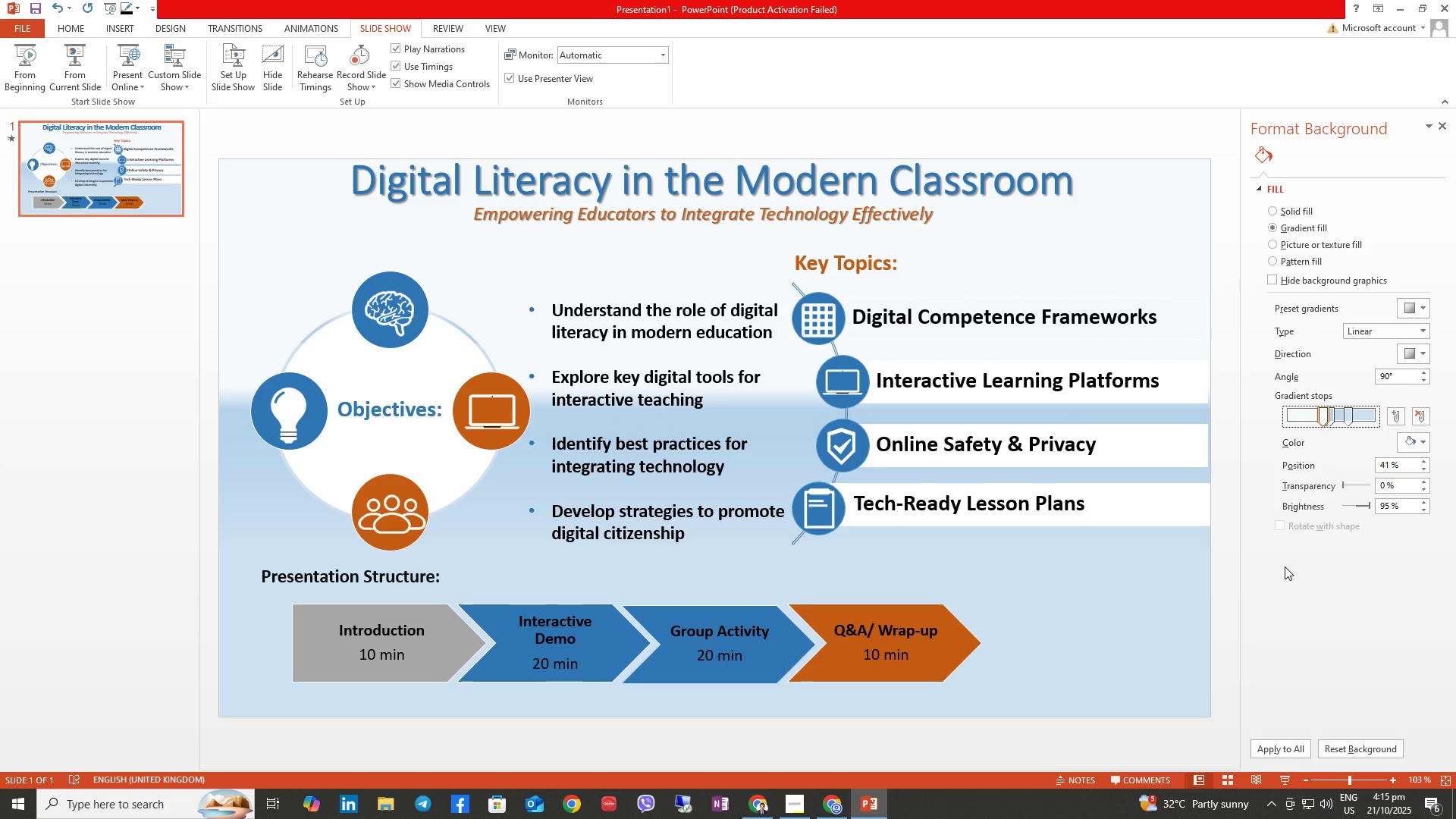 
left_click([1298, 640])
 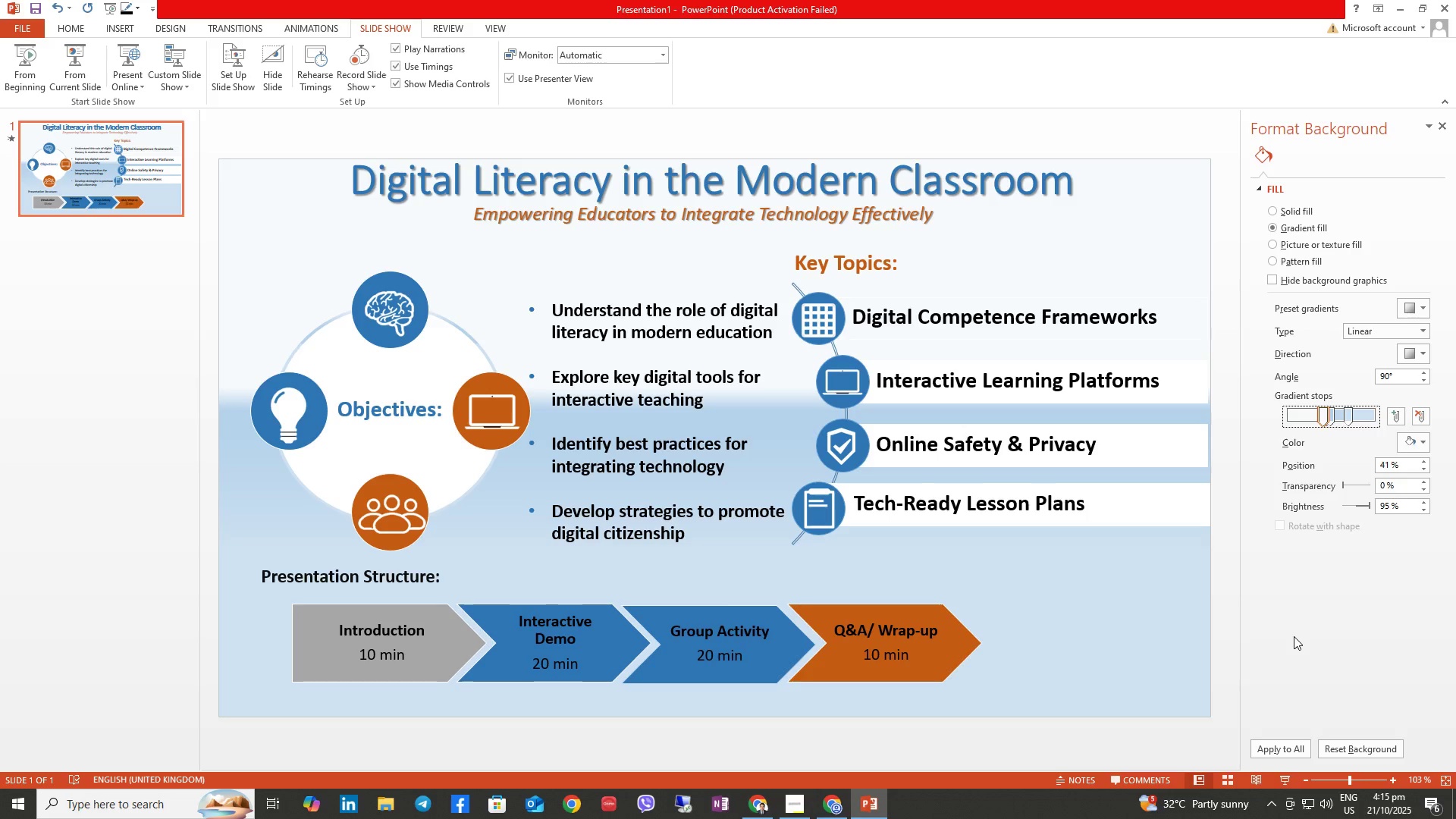 
wait(12.07)
 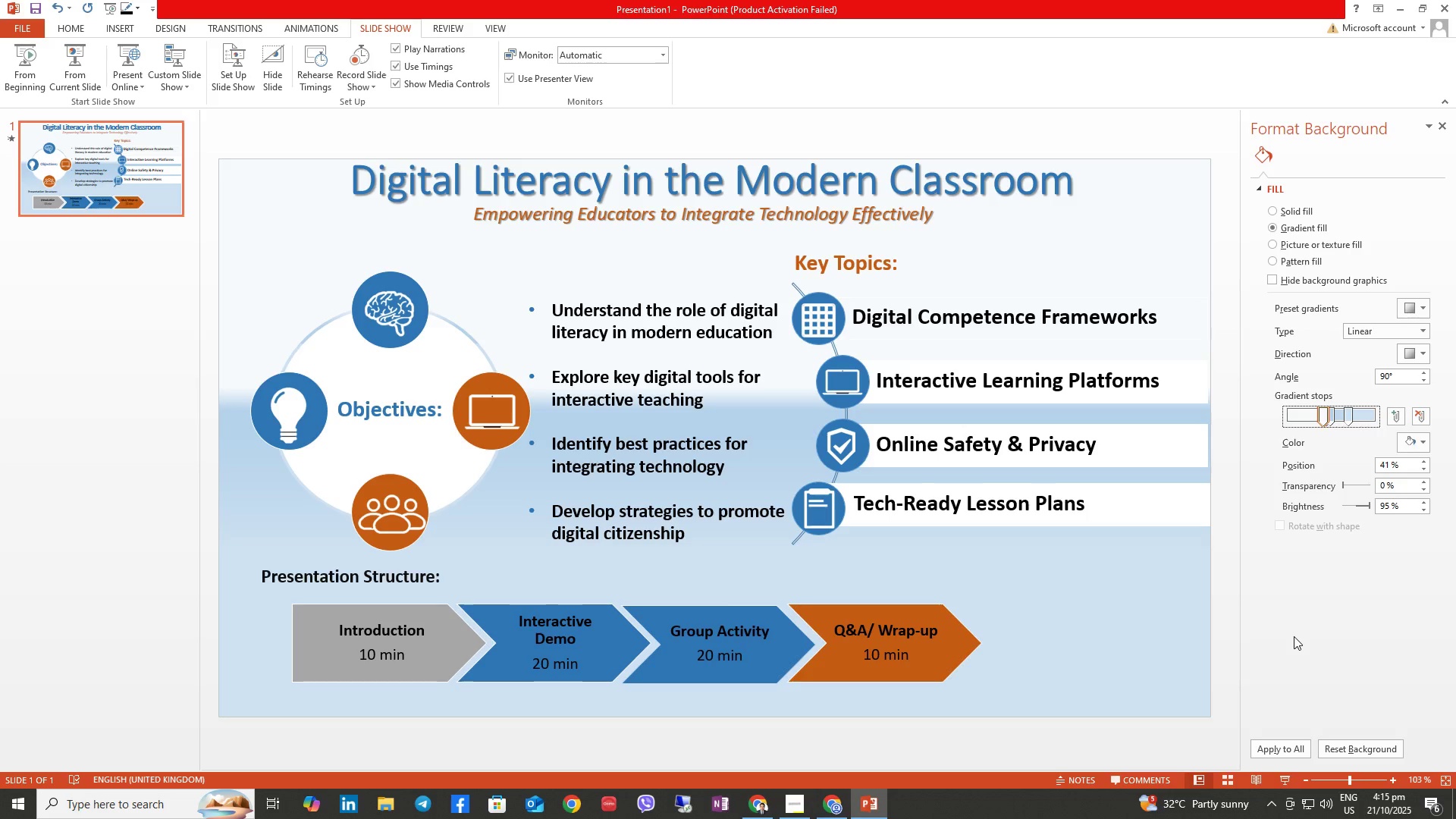 
left_click([1447, 124])
 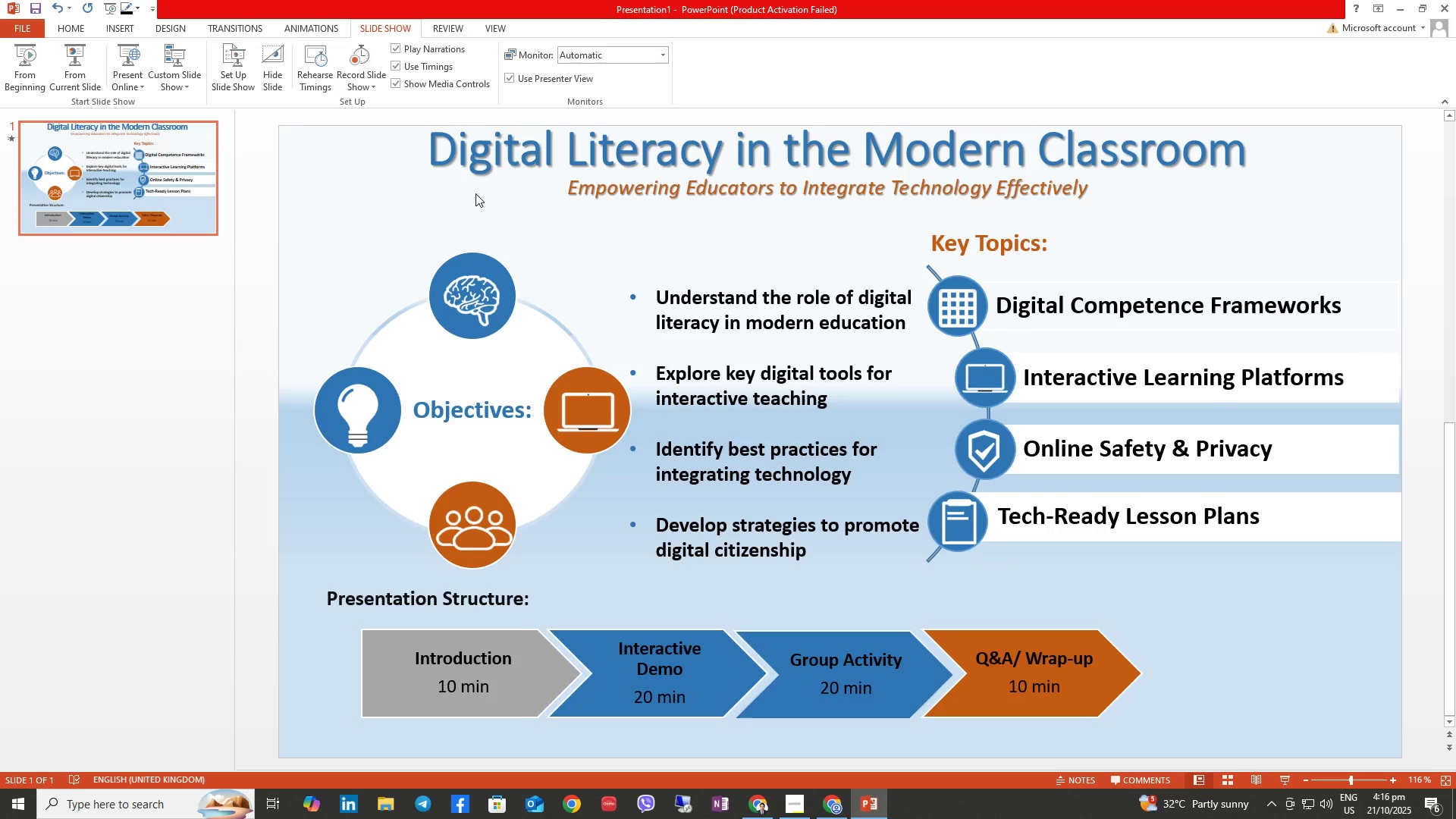 
left_click([551, 242])
 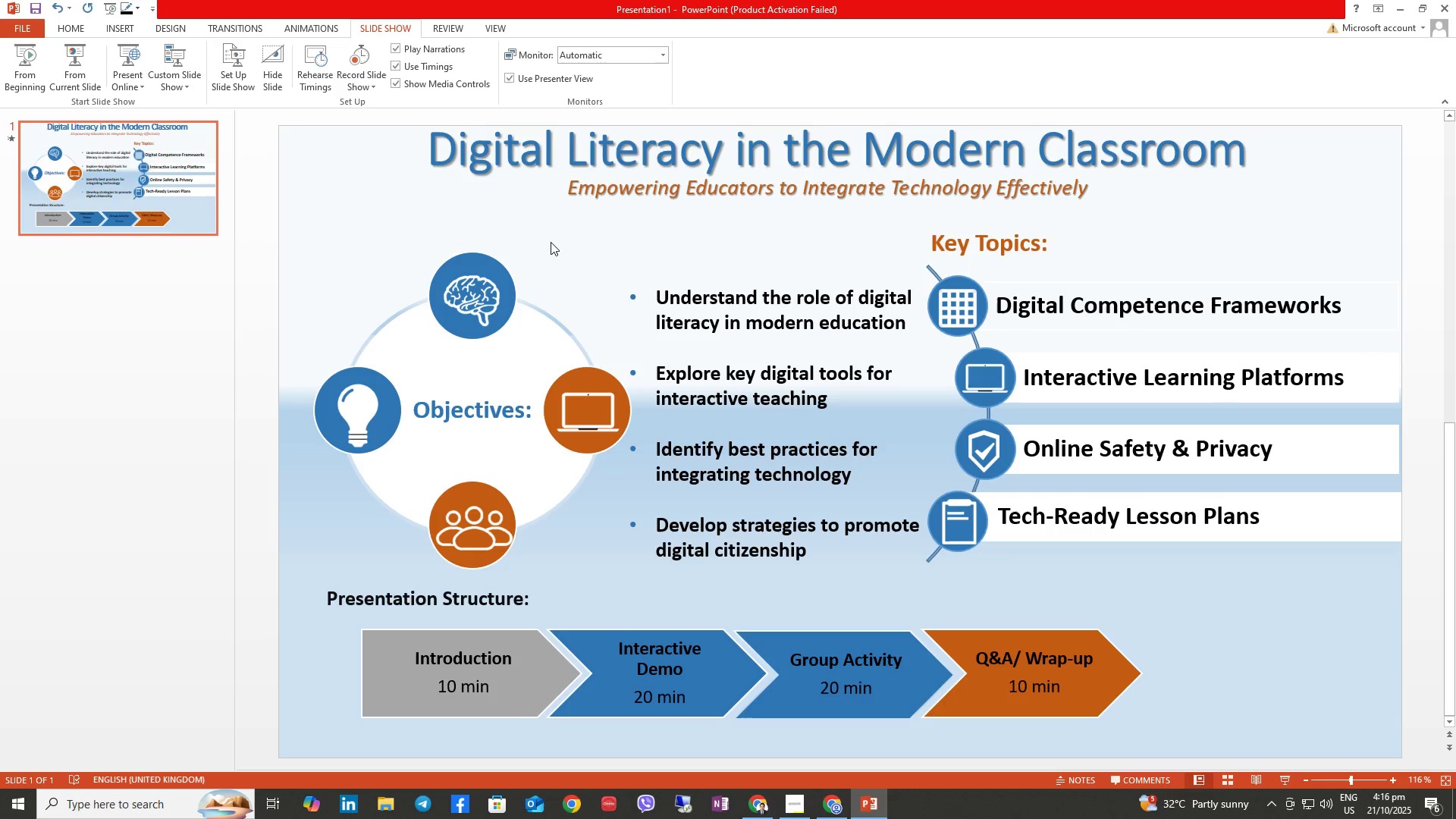 
key(Control+S)
 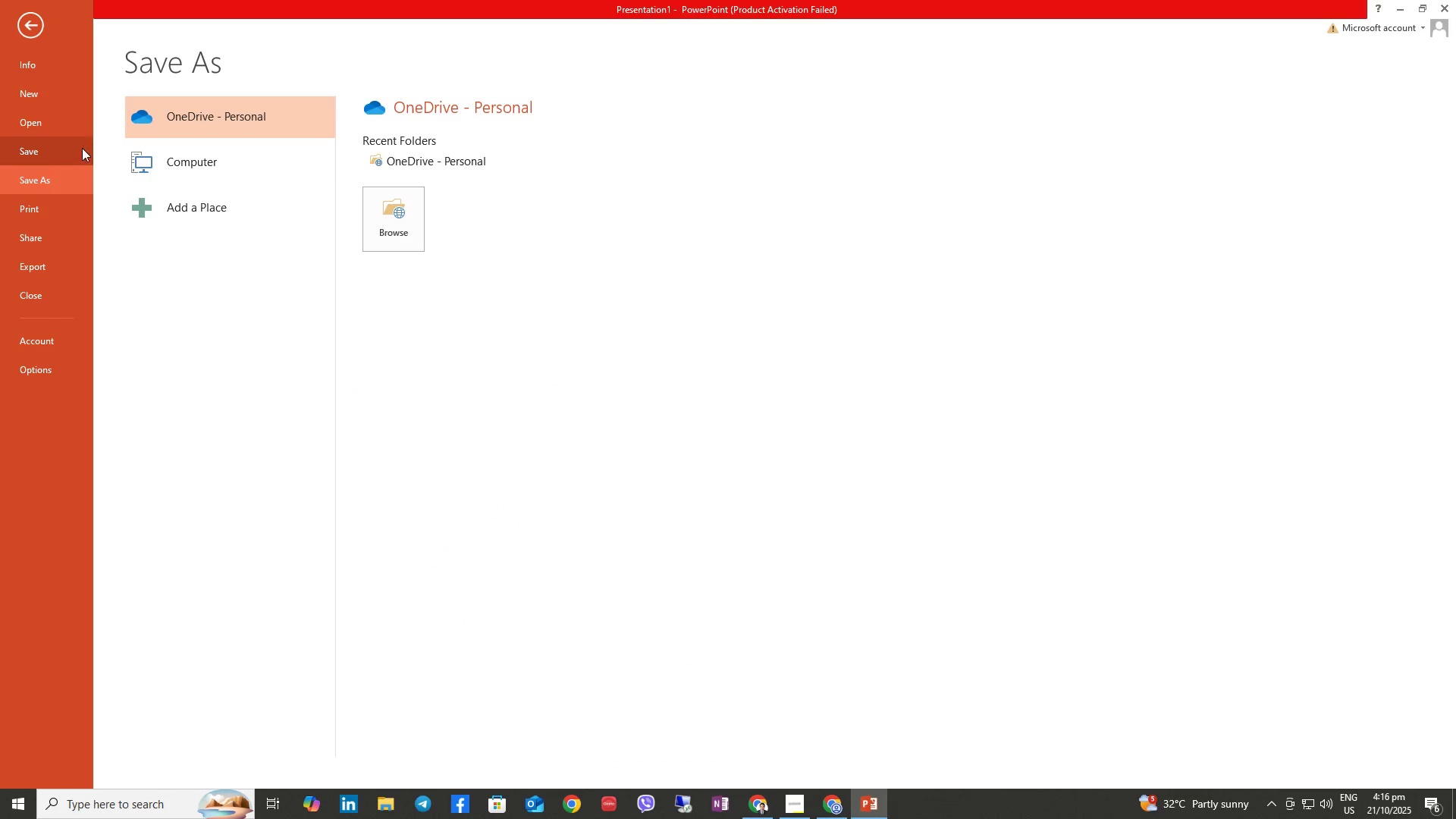 
left_click([174, 165])
 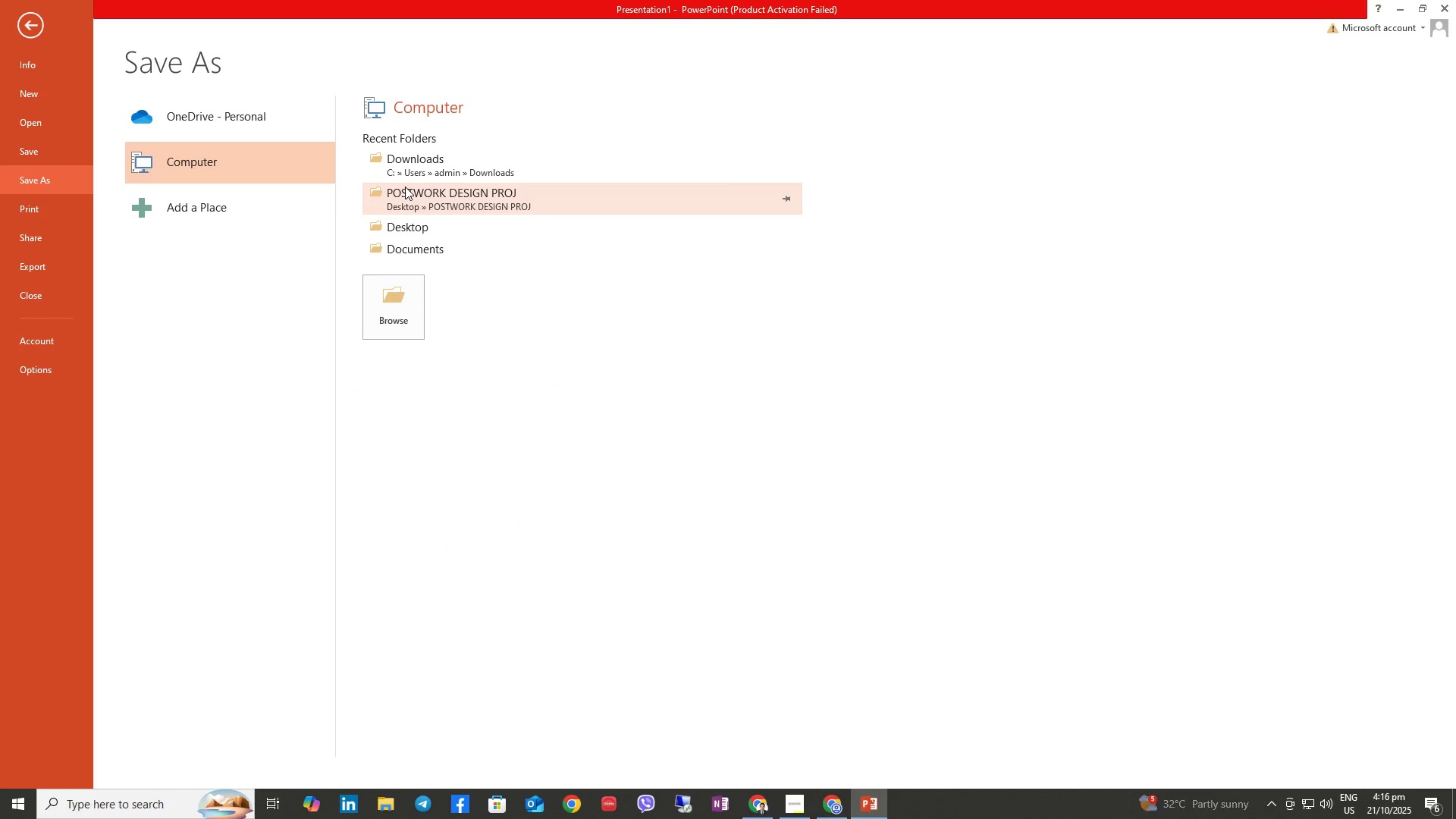 
mouse_move([388, 241])
 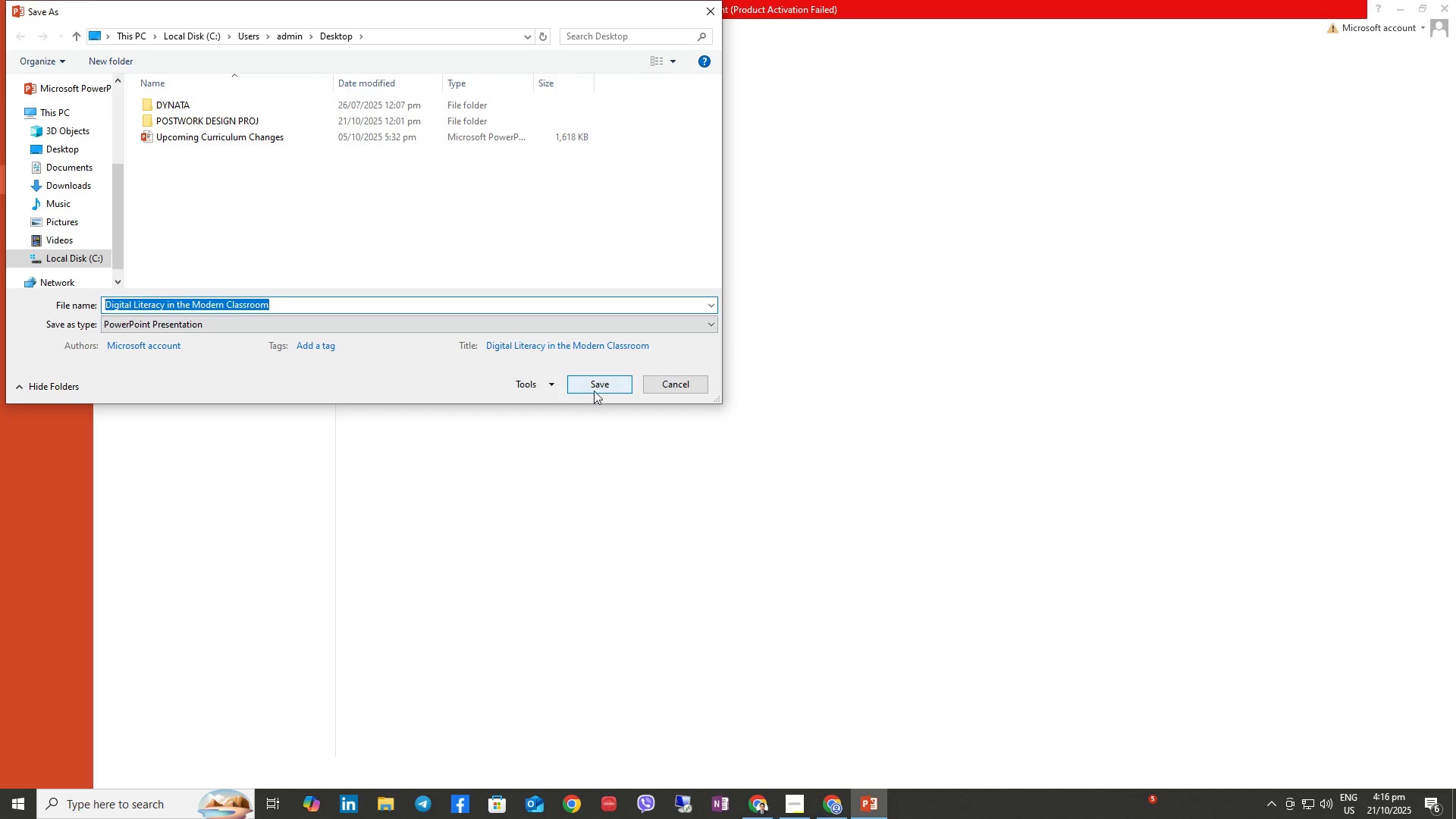 
left_click([595, 388])
 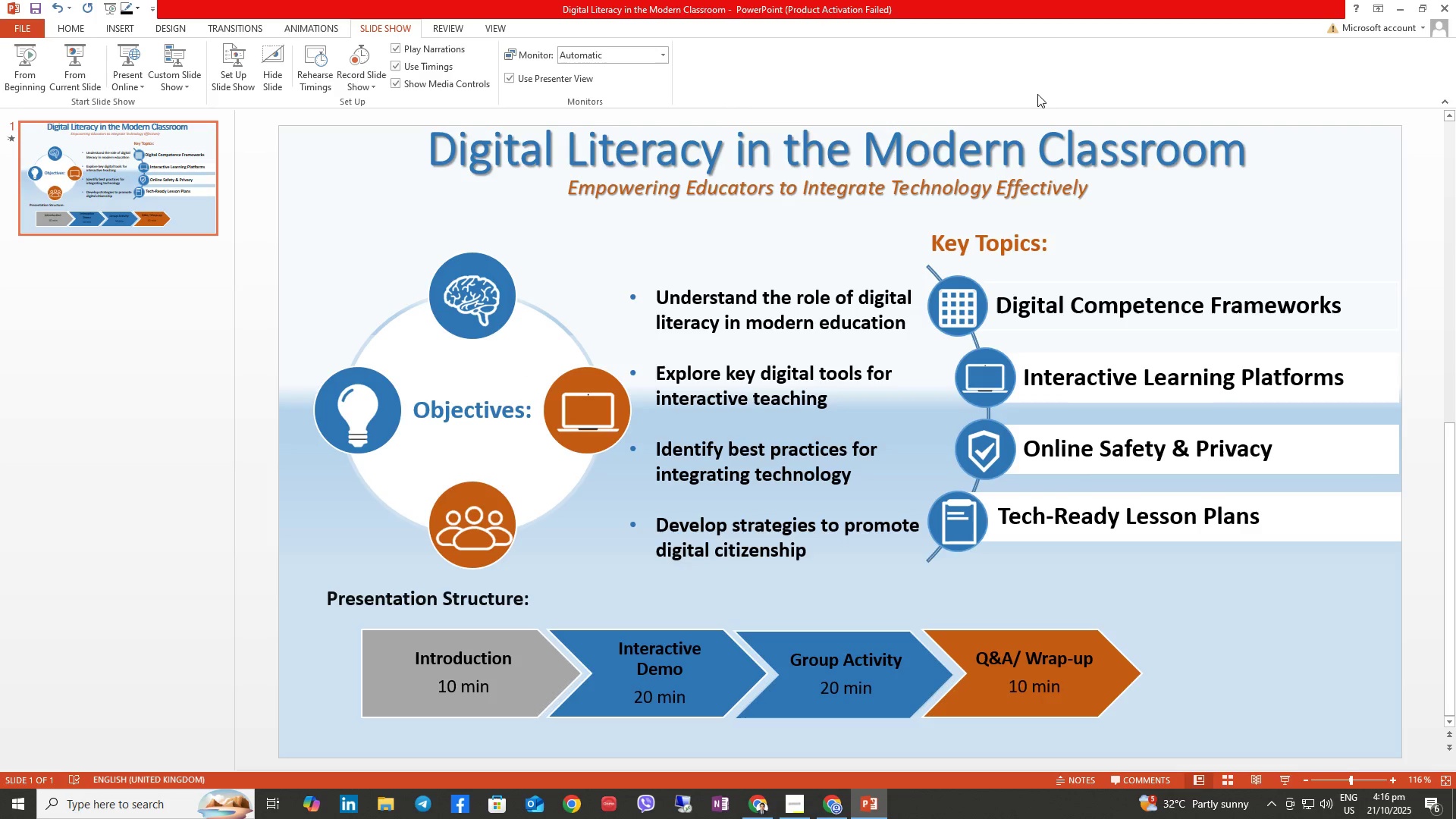 
left_click_drag(start_coordinate=[1031, 5], to_coordinate=[968, 204])
 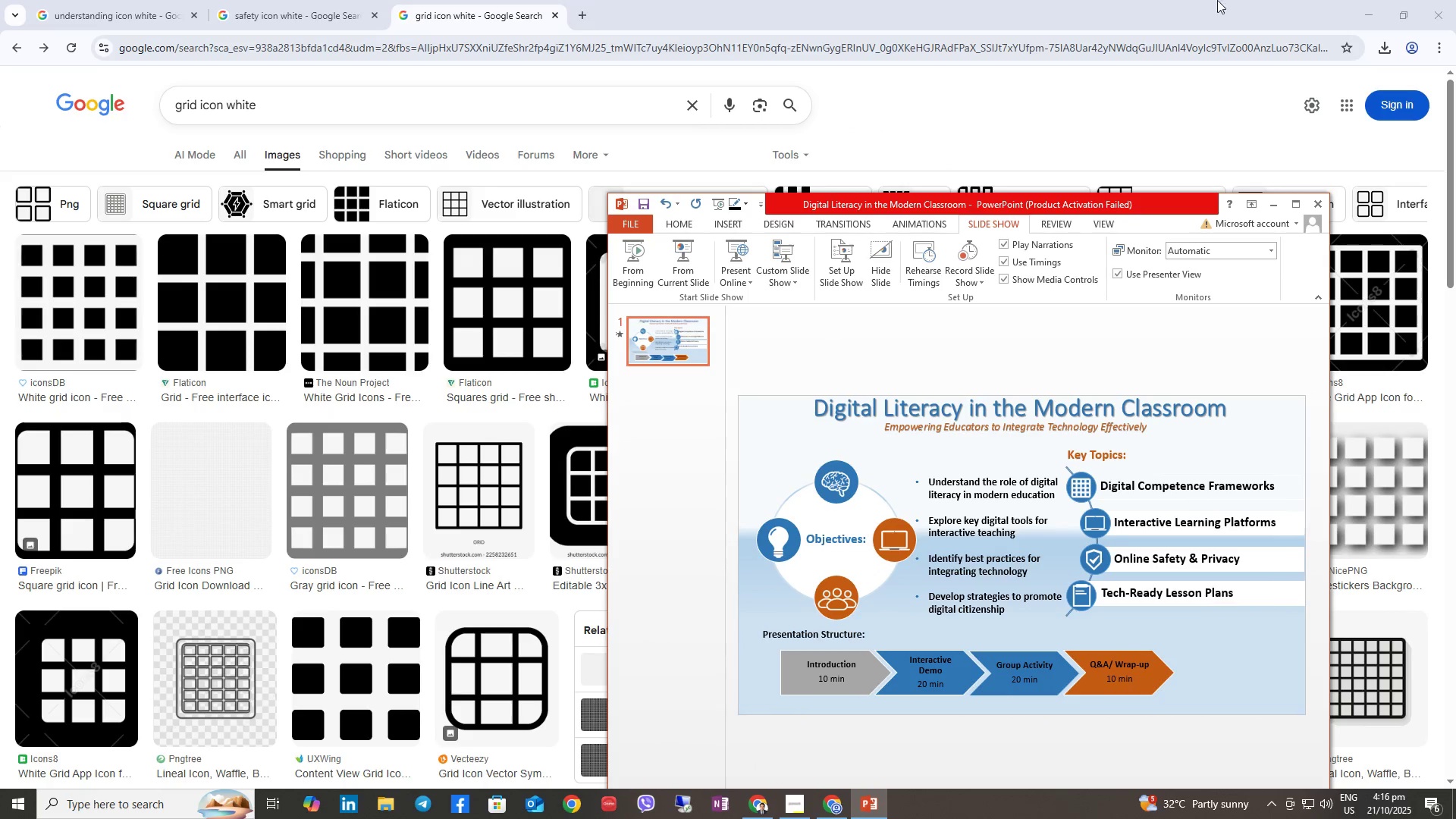 
left_click_drag(start_coordinate=[1219, 9], to_coordinate=[1178, 85])
 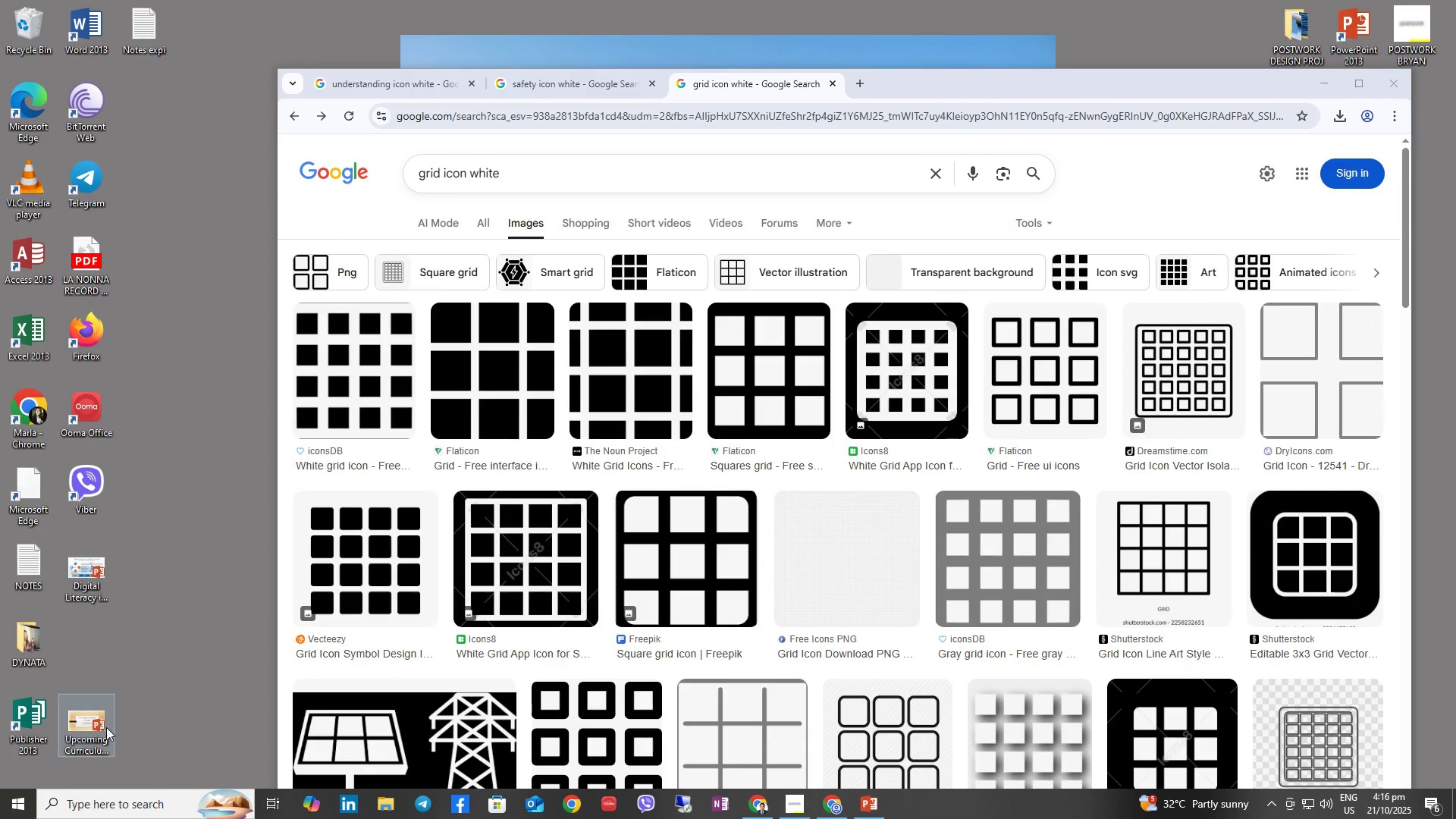 
left_click_drag(start_coordinate=[96, 582], to_coordinate=[1190, 24])
 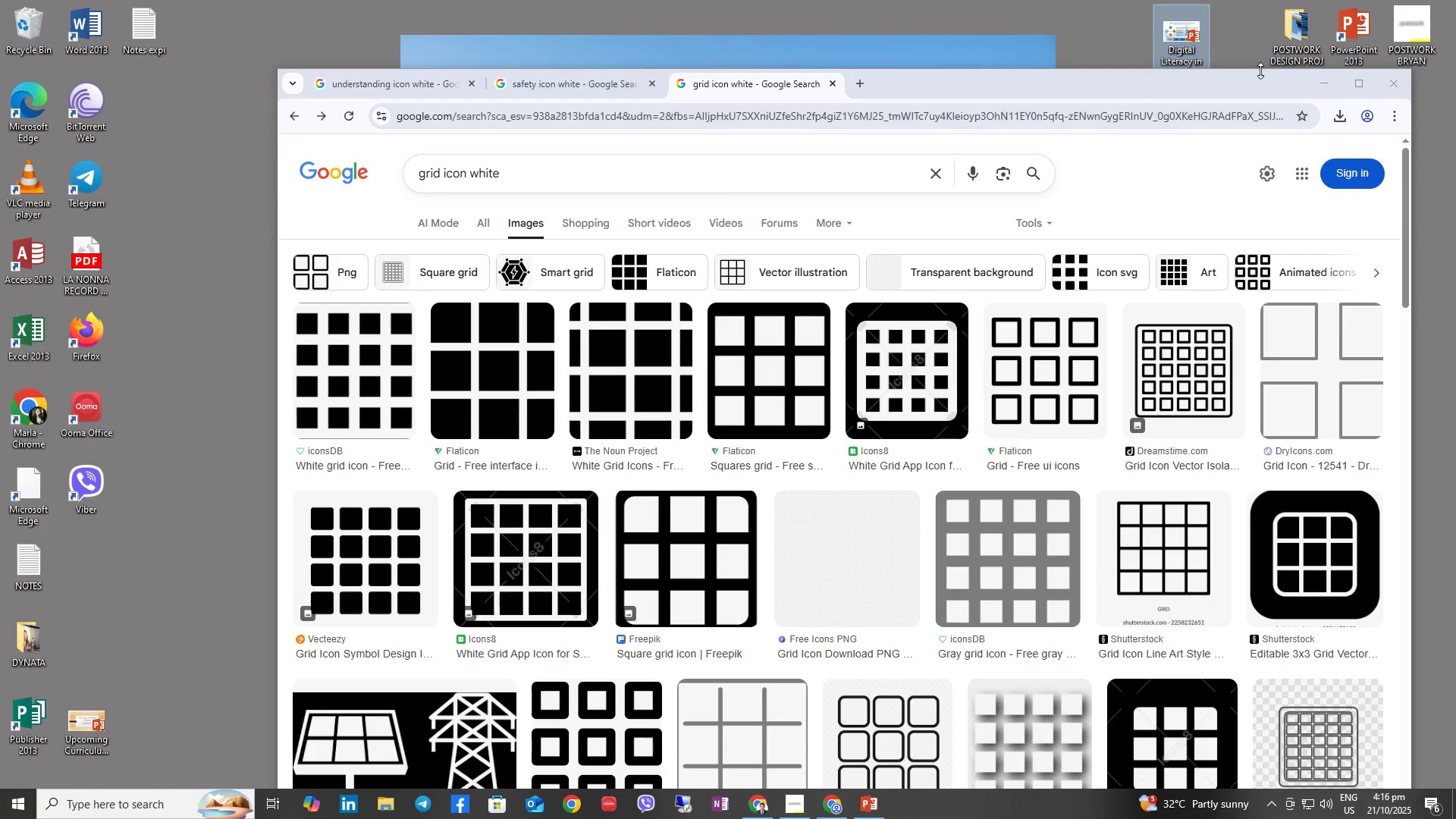 
left_click_drag(start_coordinate=[1257, 80], to_coordinate=[1223, 0])
 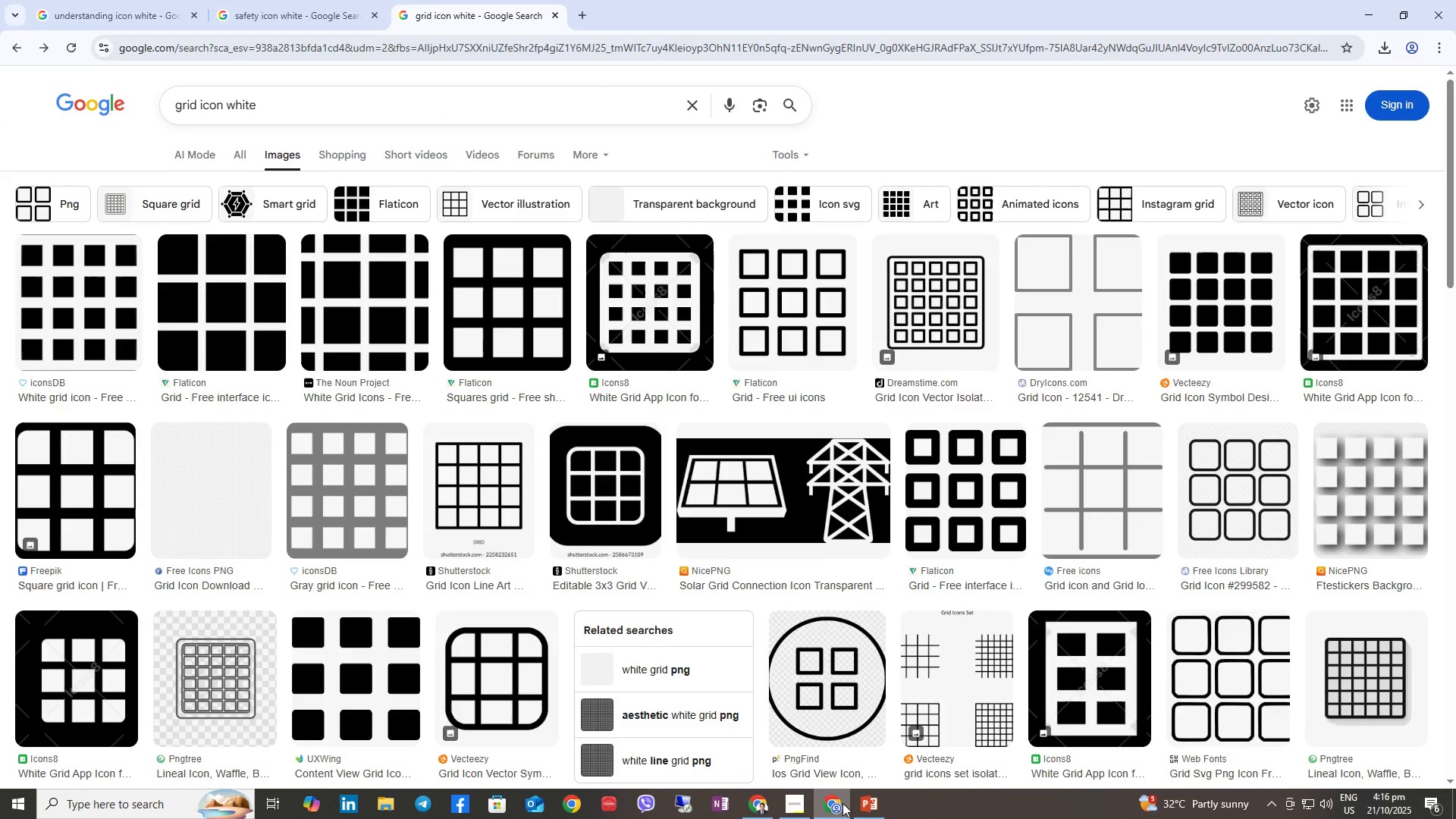 
left_click([859, 805])
 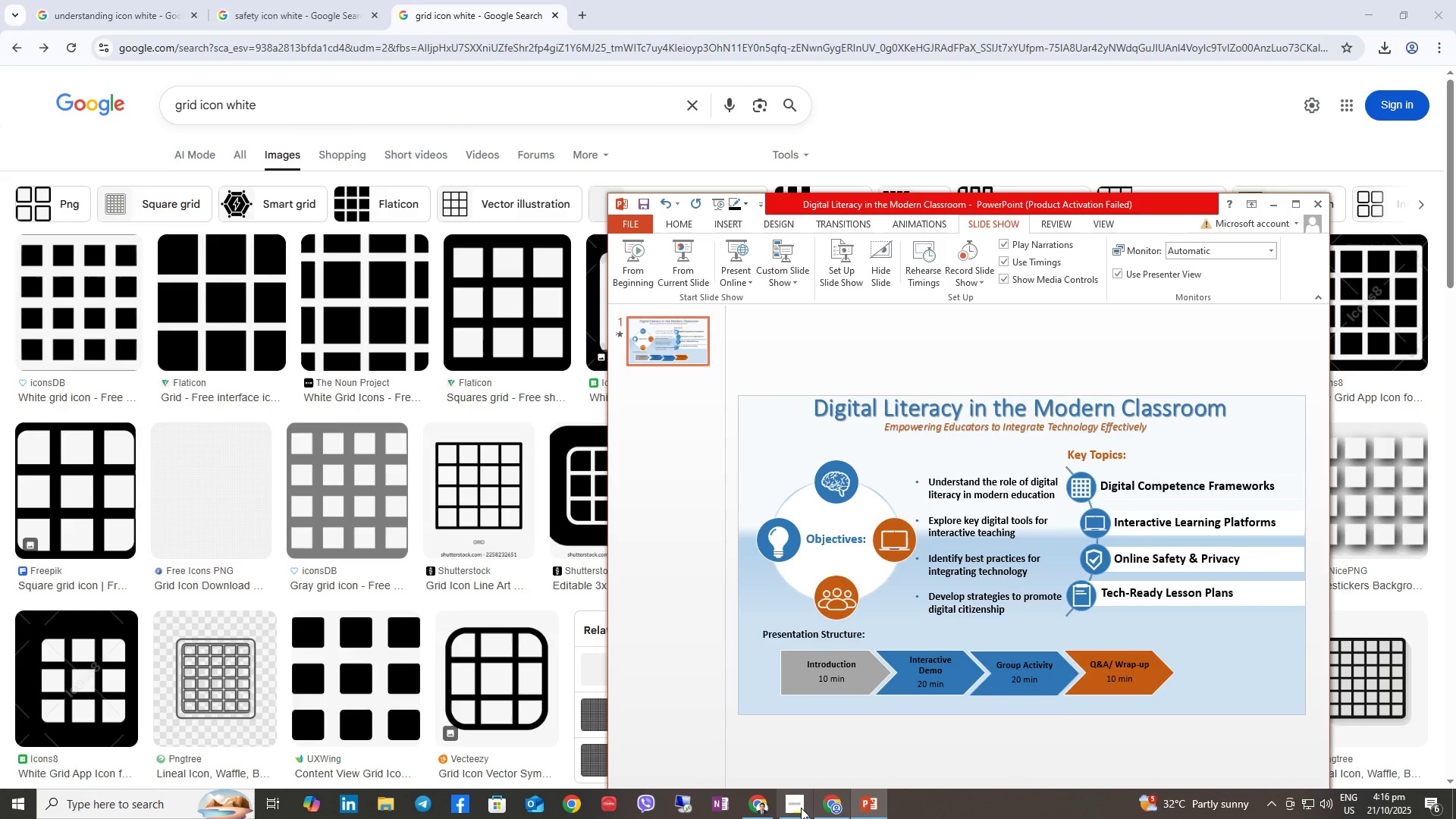 
left_click([789, 806])